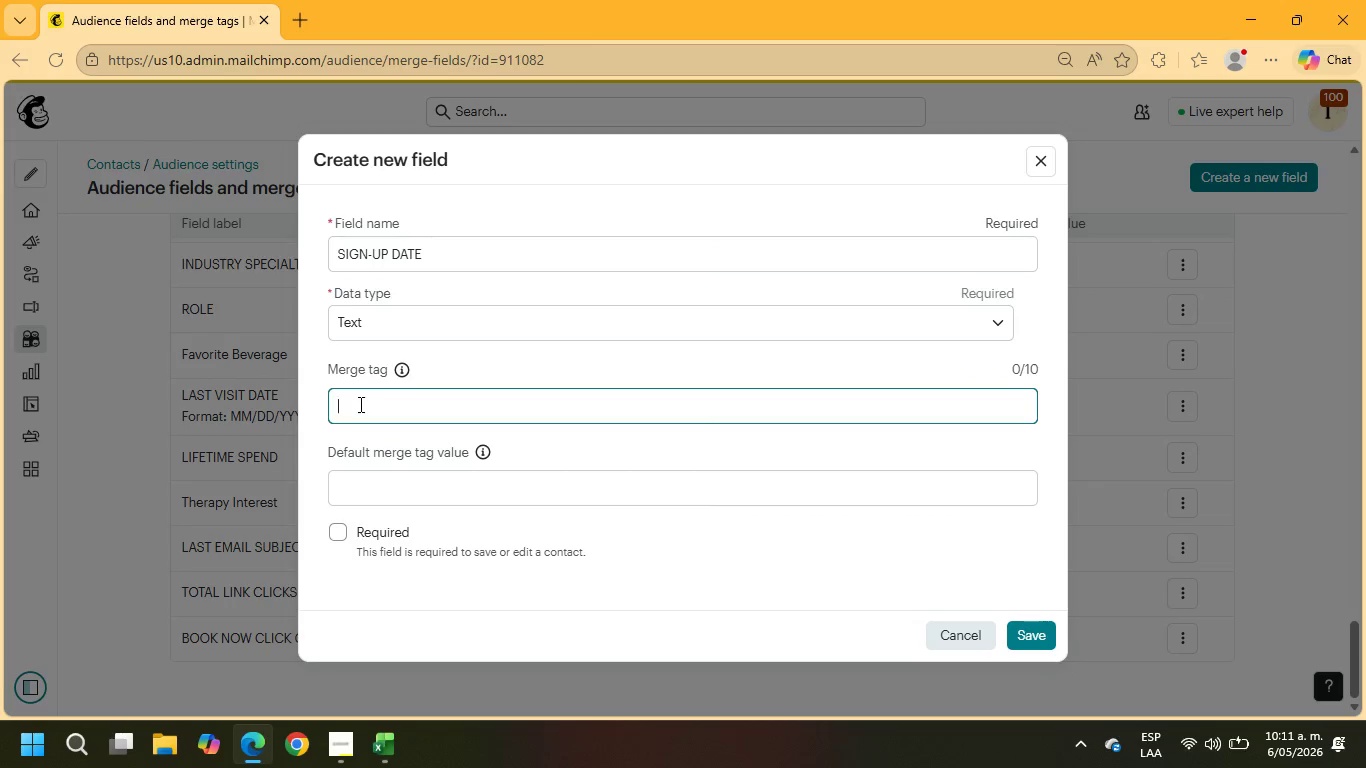 
type(SIGNY)
key(Backspace)
type(UPDATE)
 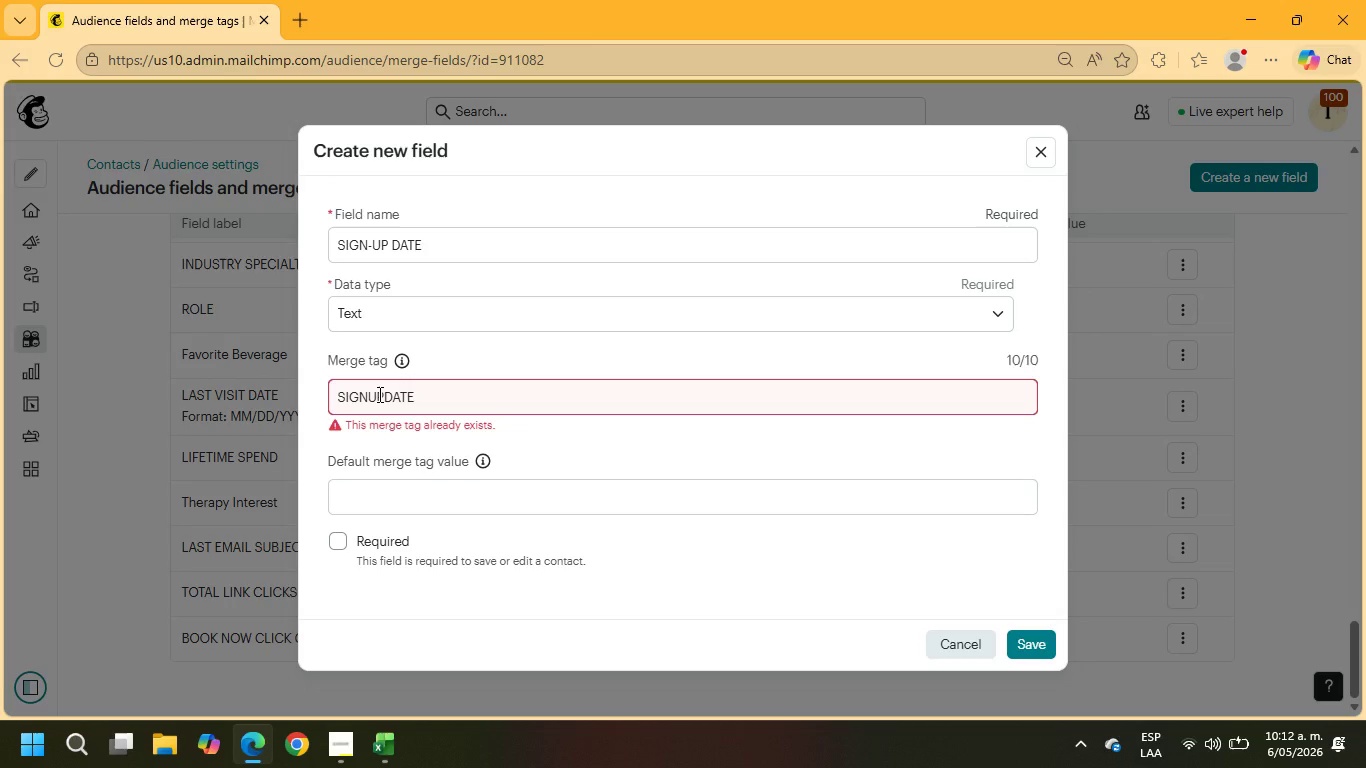 
wait(8.0)
 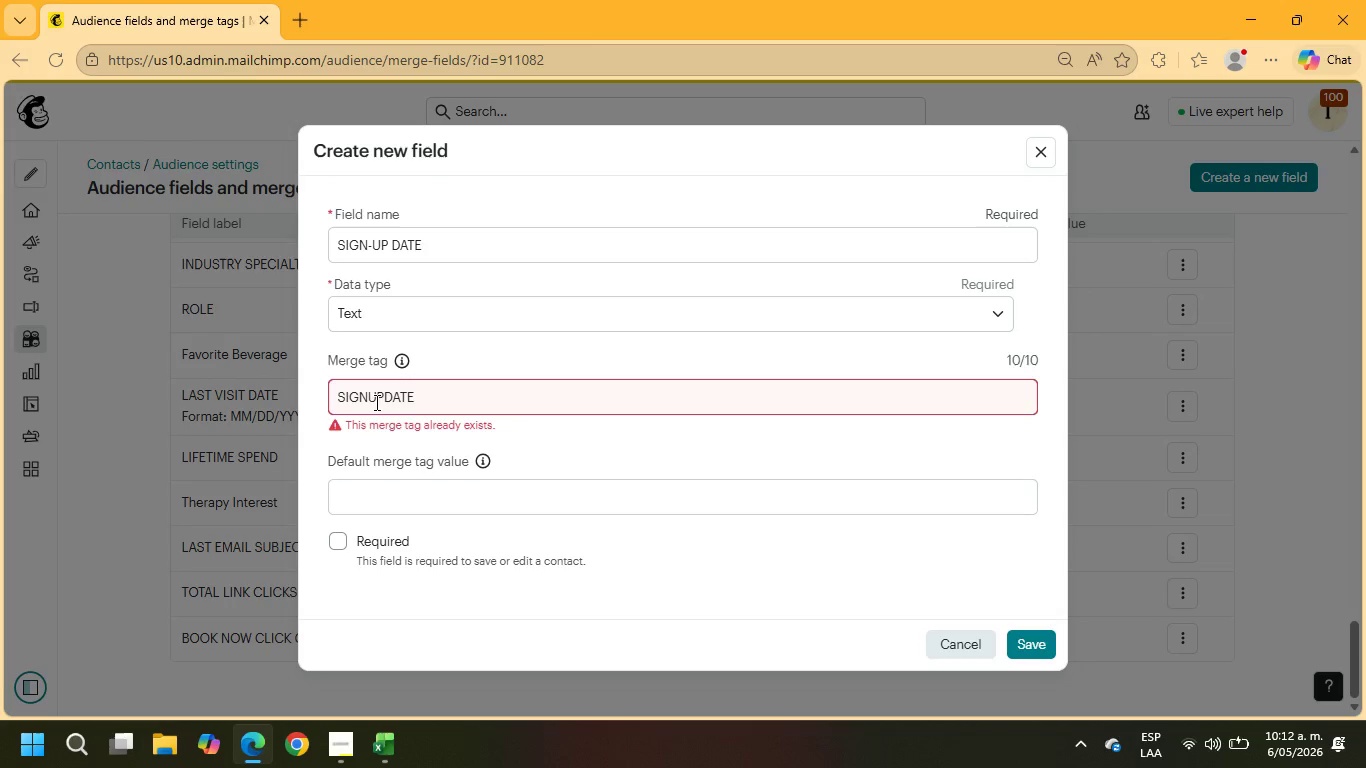 
left_click_drag(start_coordinate=[384, 398], to_coordinate=[371, 400])
 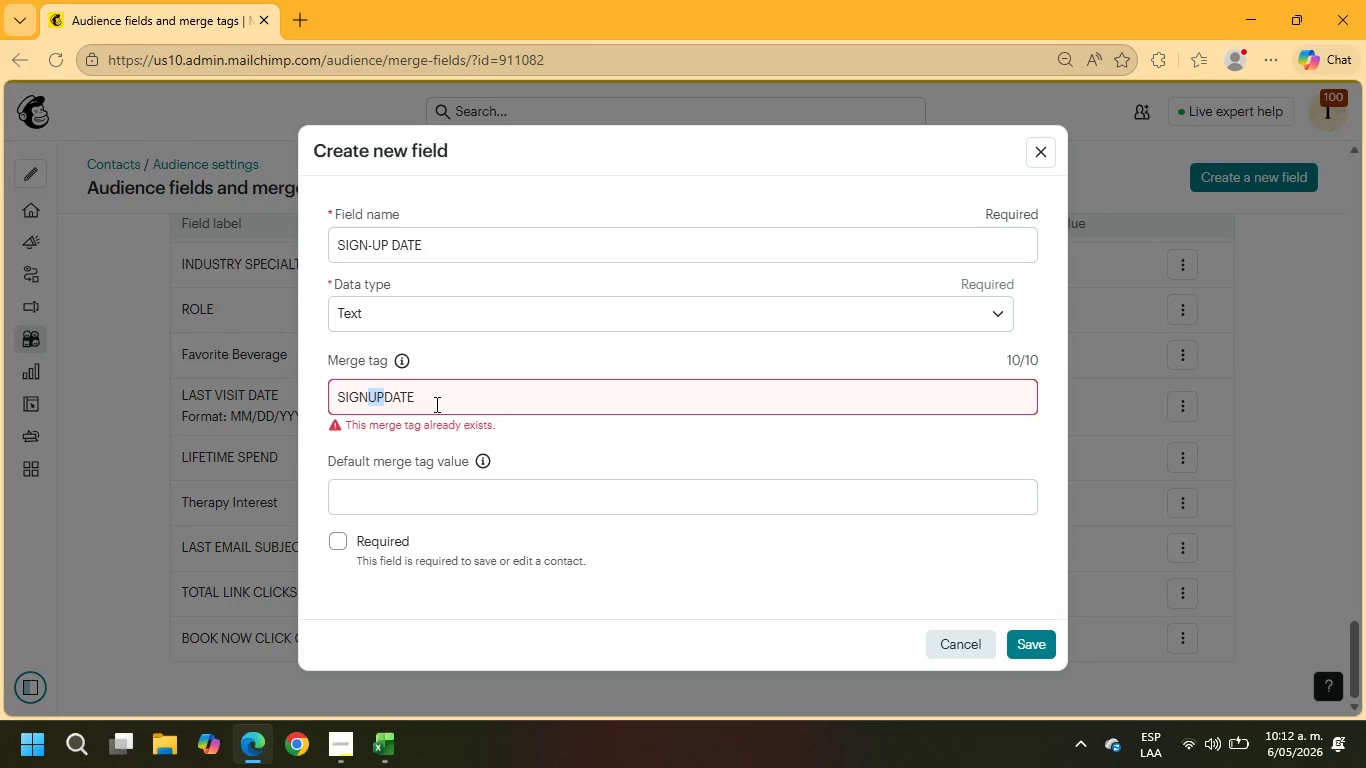 
key(Backspace)
 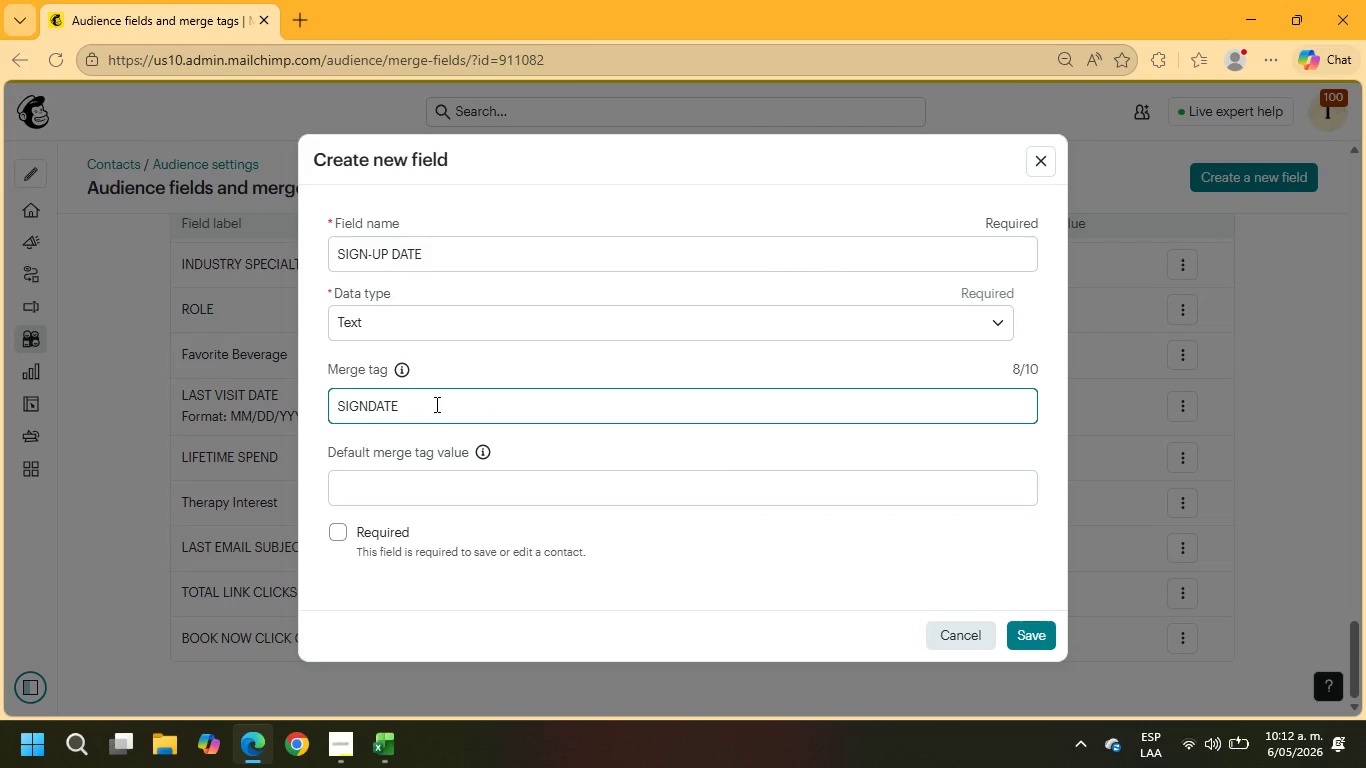 
key(Minus)
 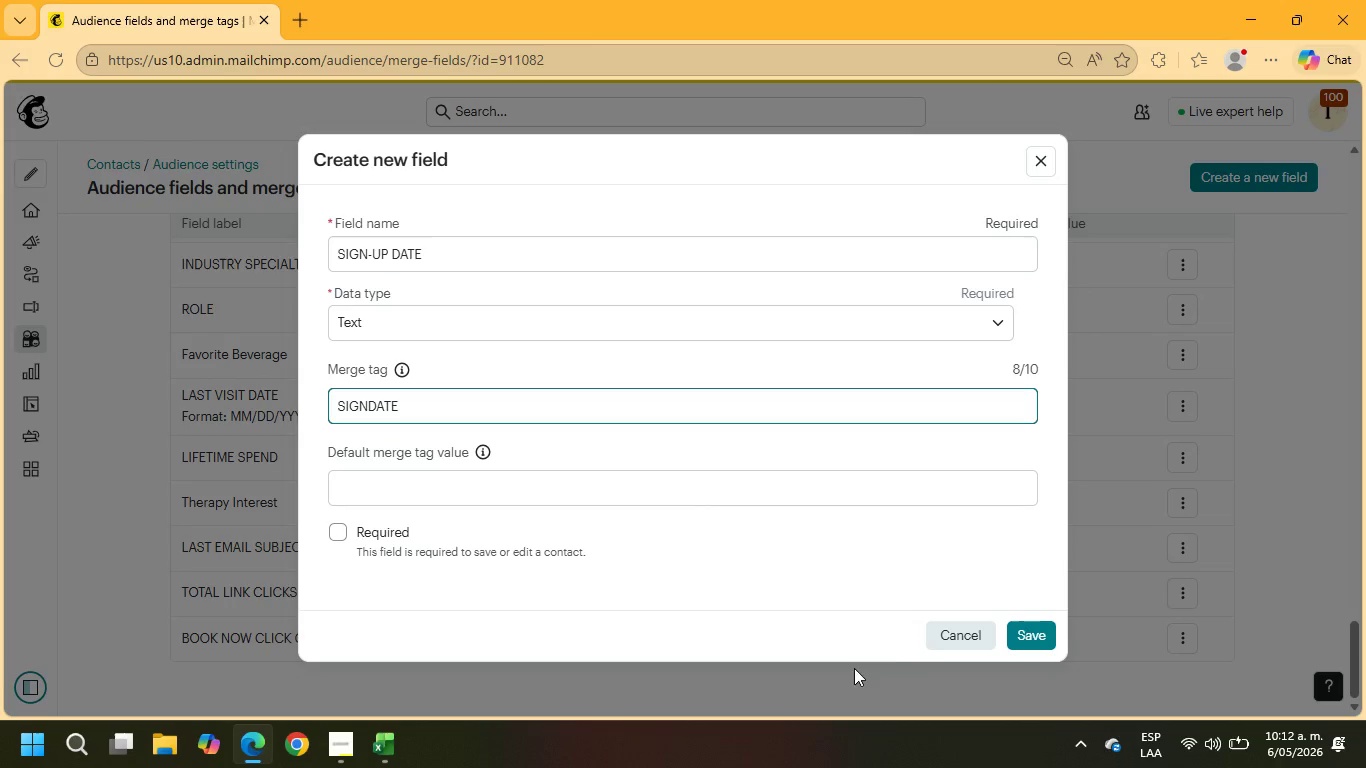 
left_click([1025, 642])
 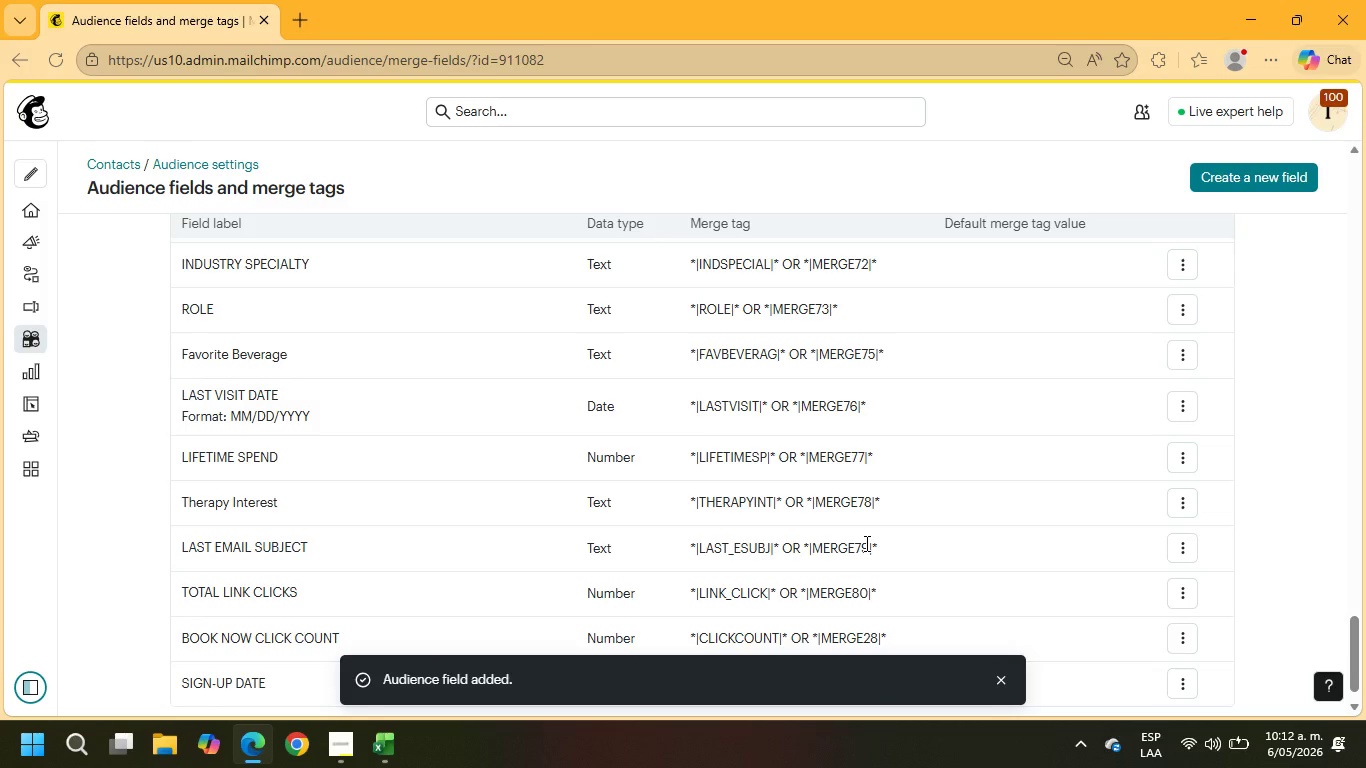 
scroll: coordinate [817, 519], scroll_direction: down, amount: 1.0
 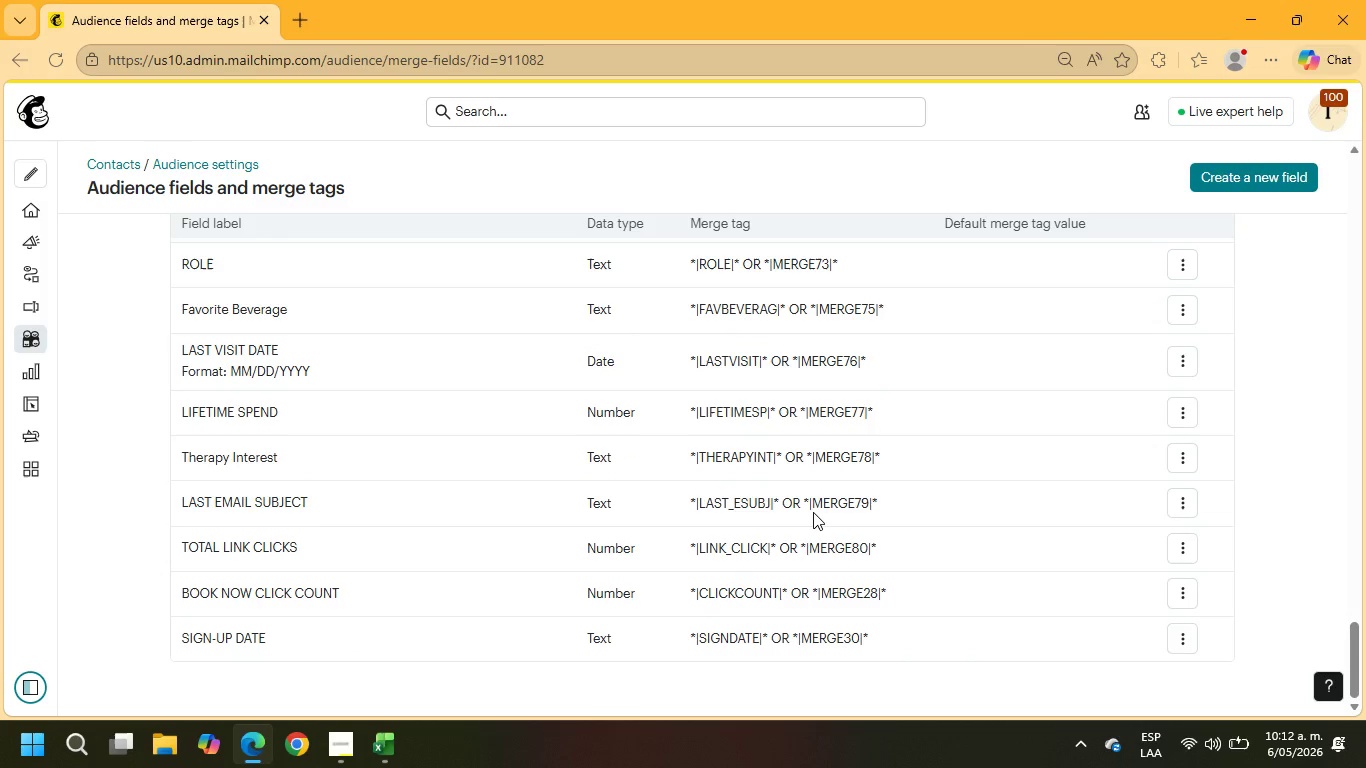 
wait(5.05)
 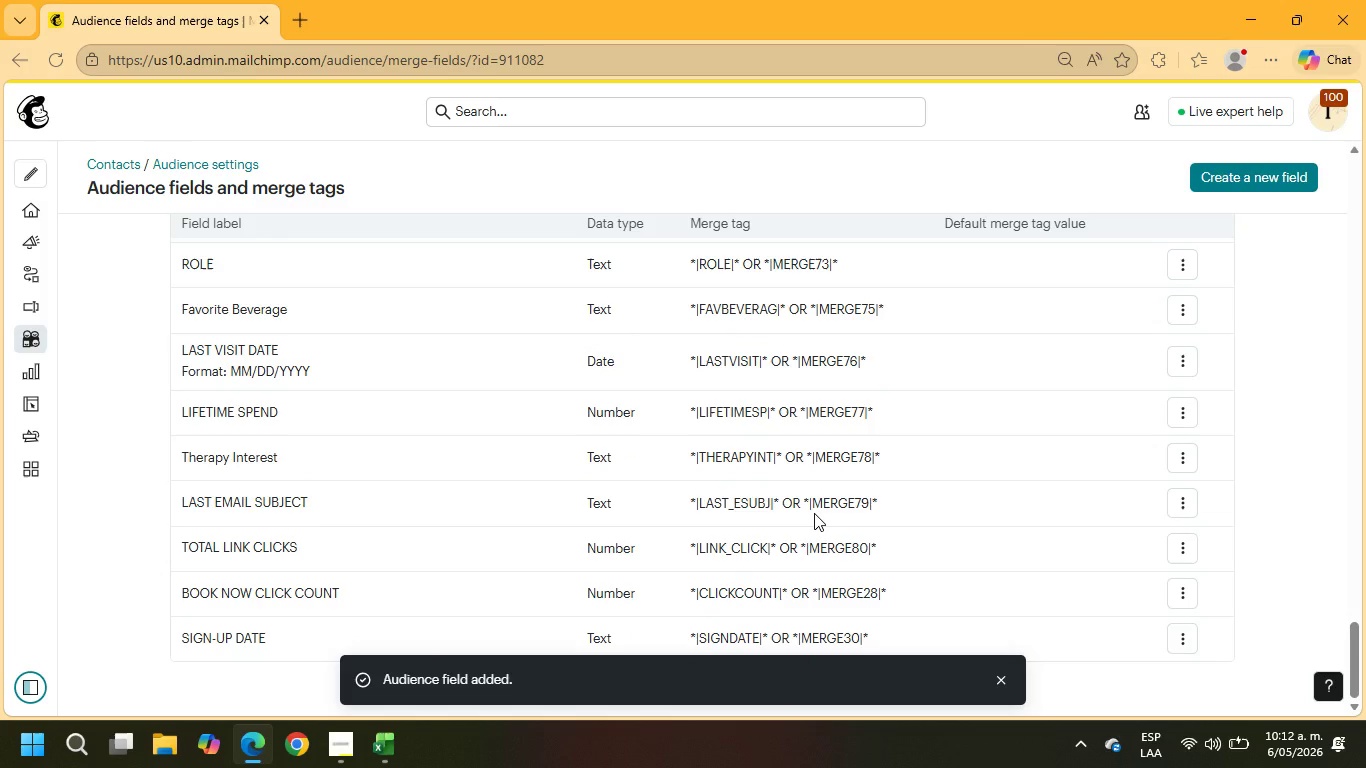 
left_click([79, 214])
 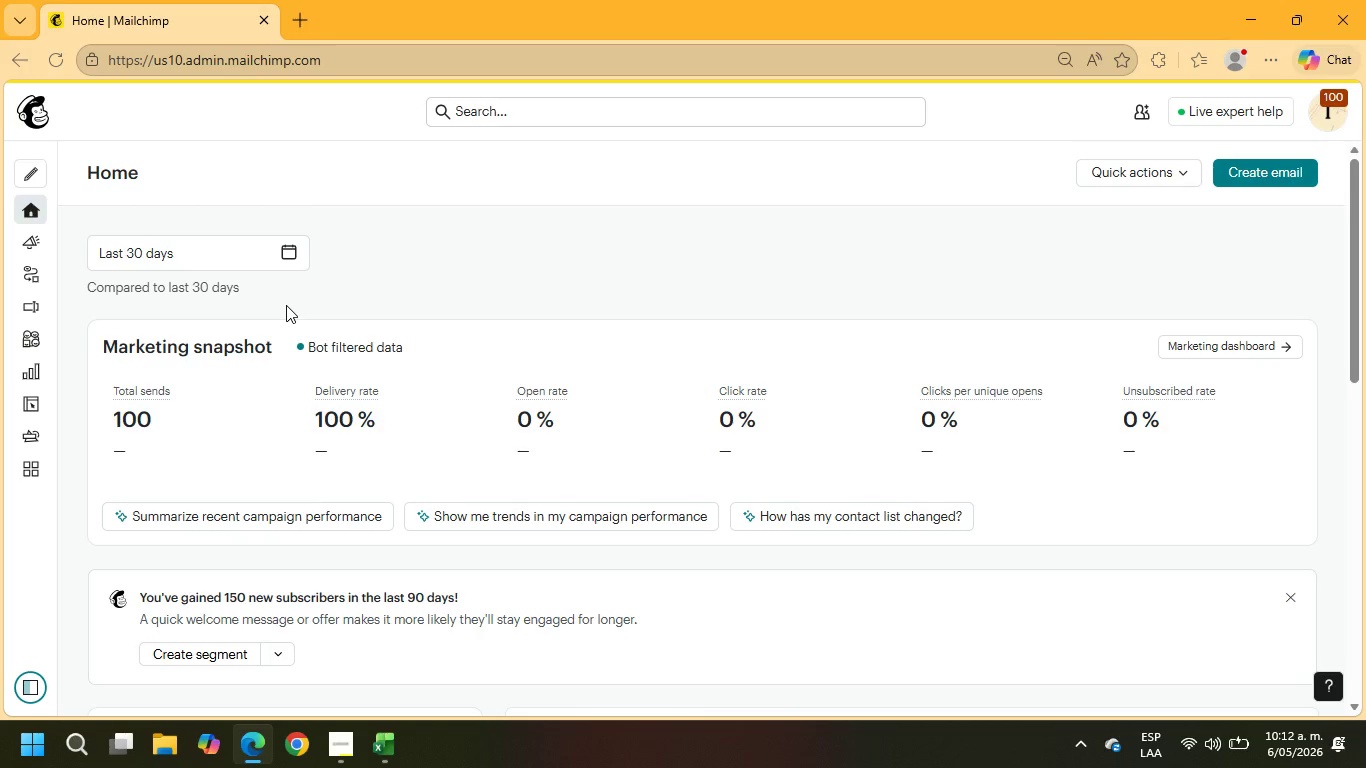 
wait(16.7)
 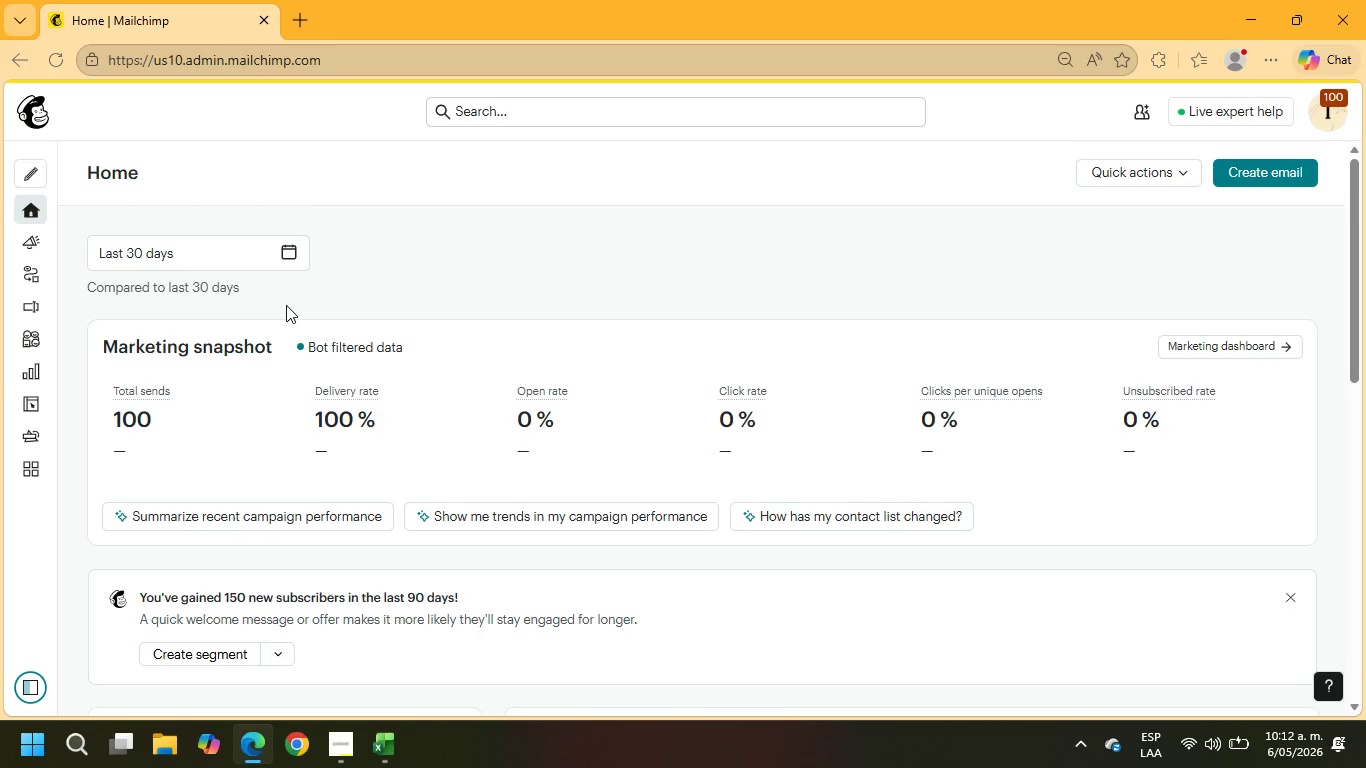 
scroll: coordinate [290, 425], scroll_direction: down, amount: 4.0
 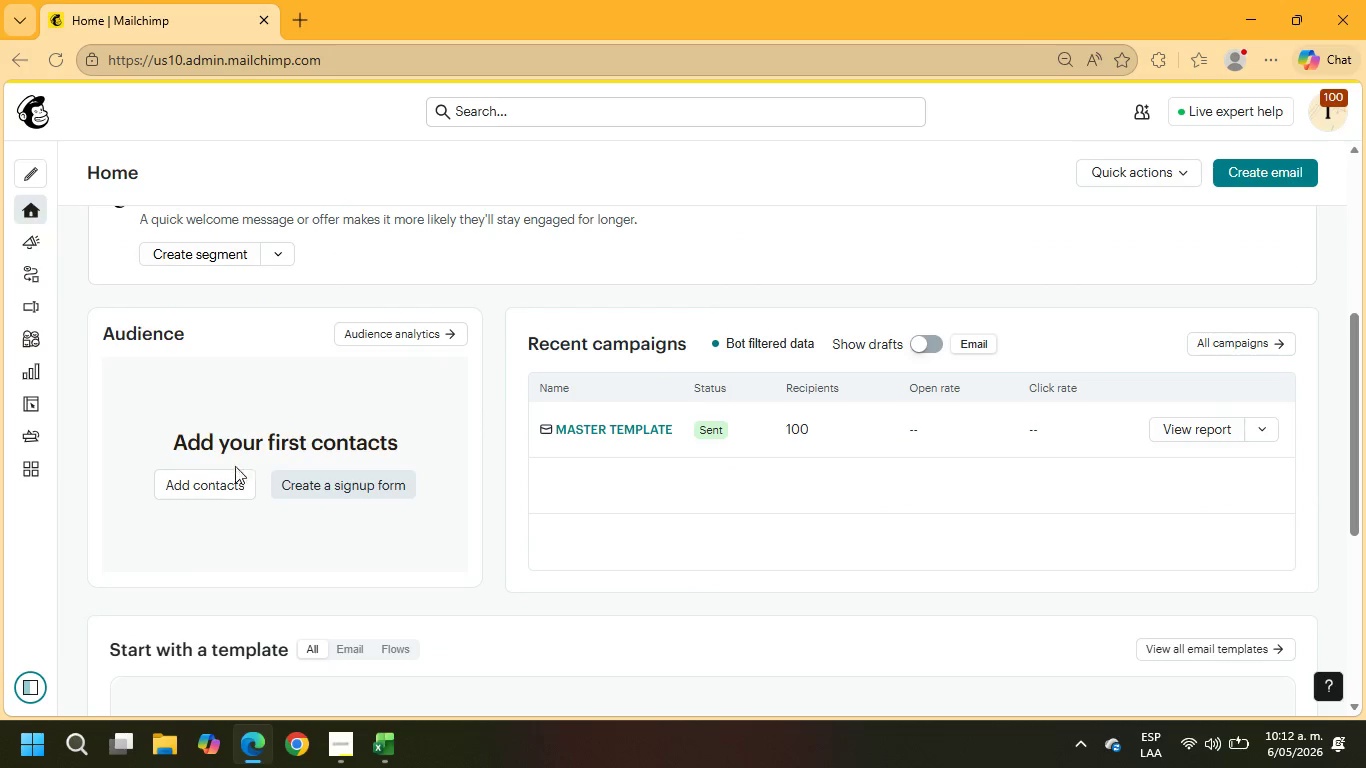 
left_click([206, 481])
 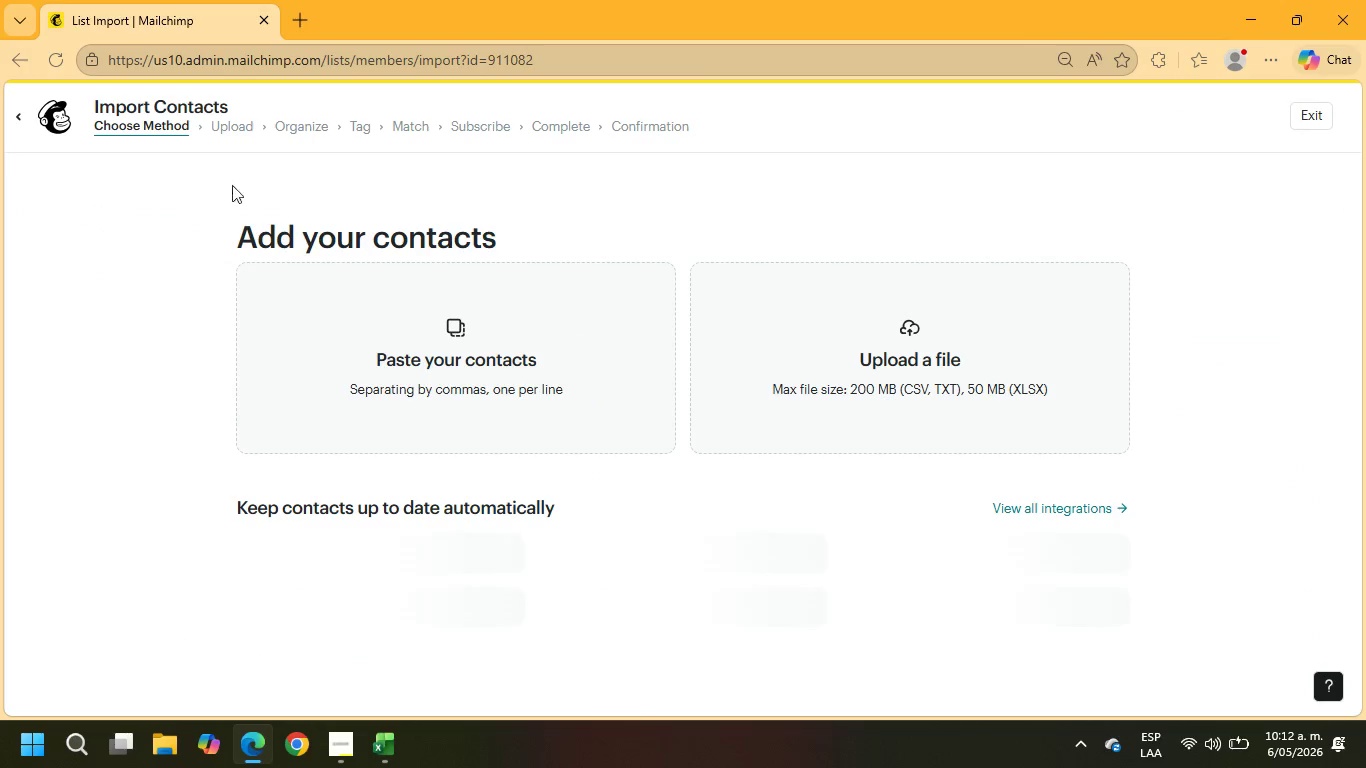 
left_click([941, 366])
 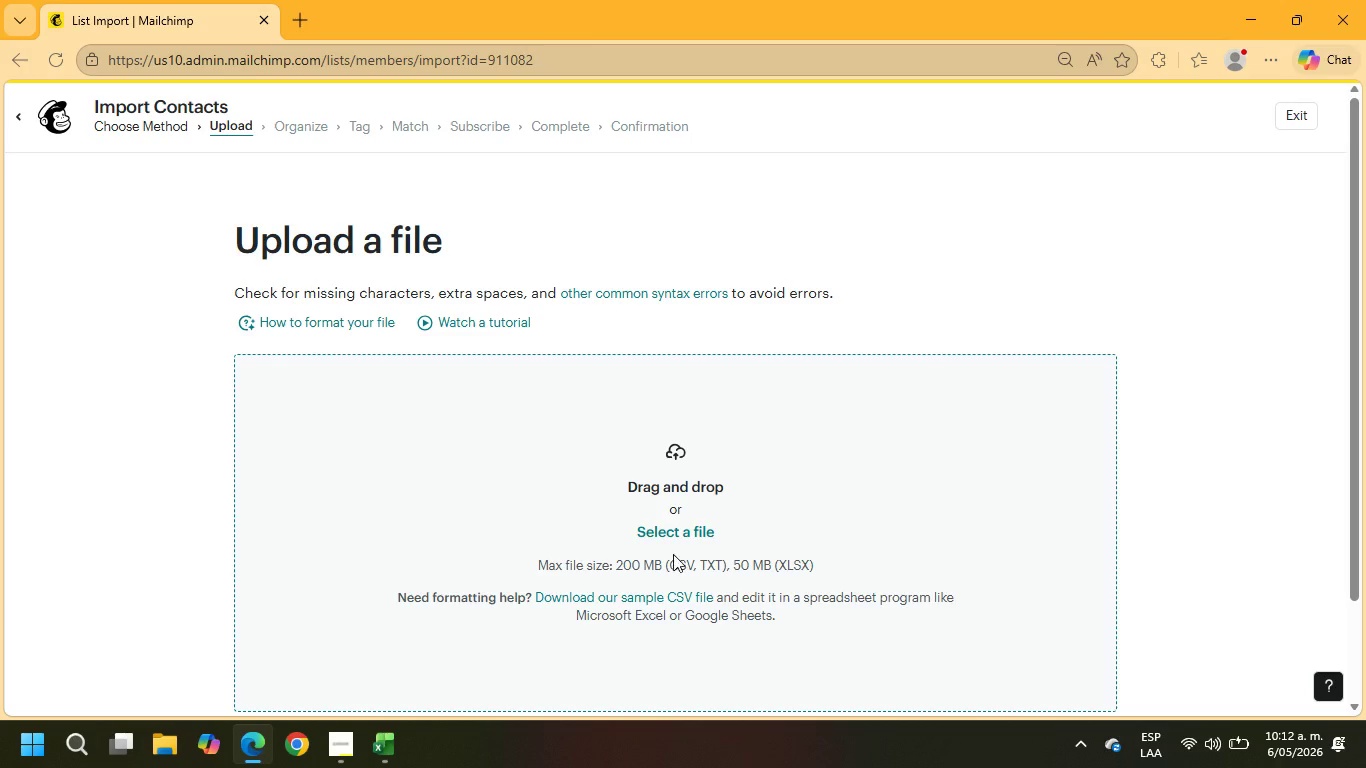 
left_click([674, 534])
 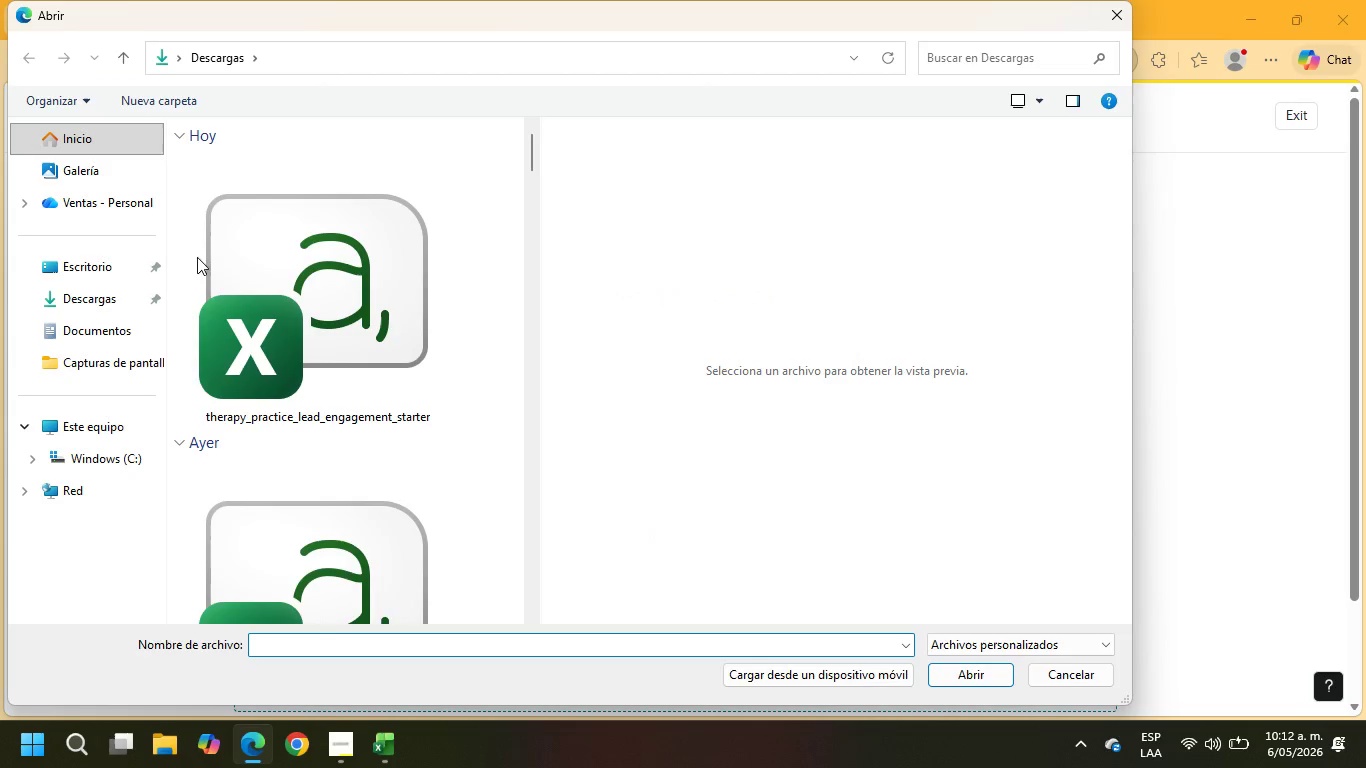 
left_click([298, 248])
 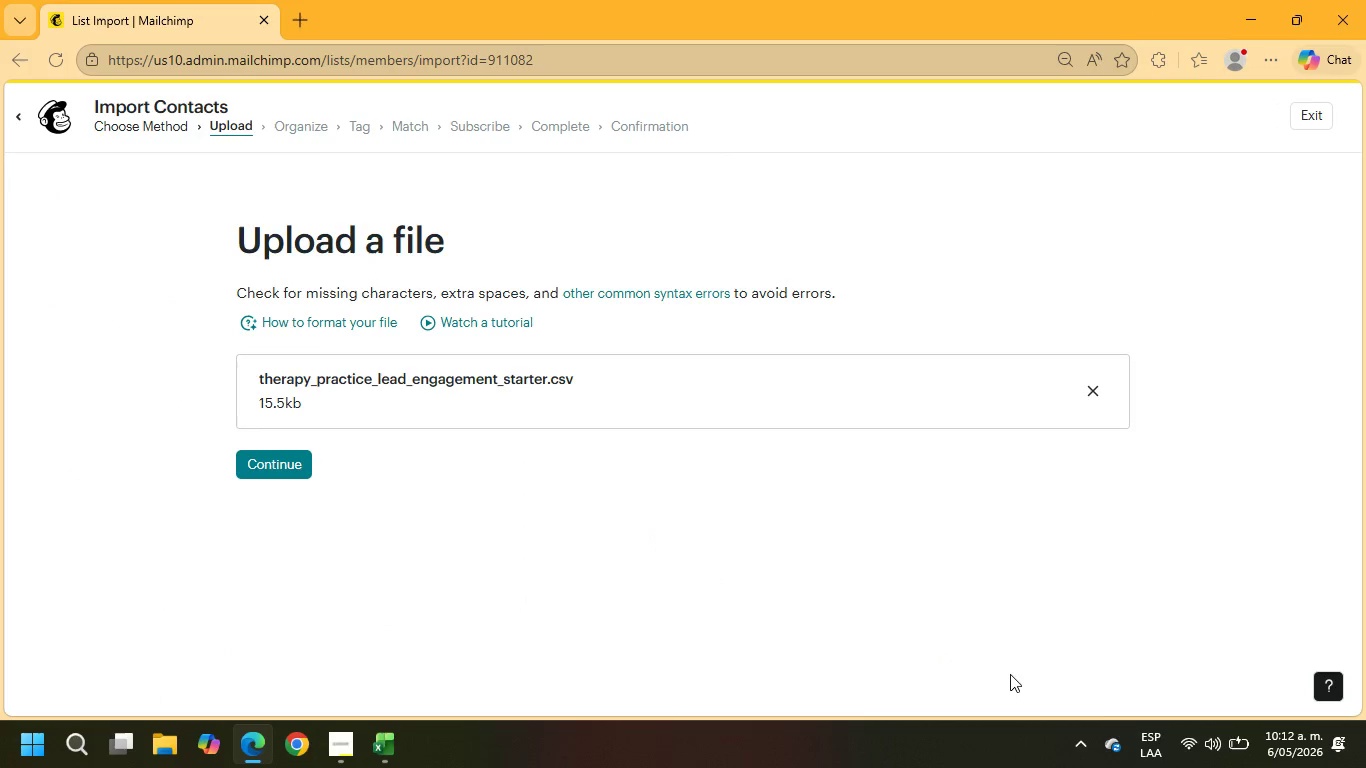 
left_click([267, 466])
 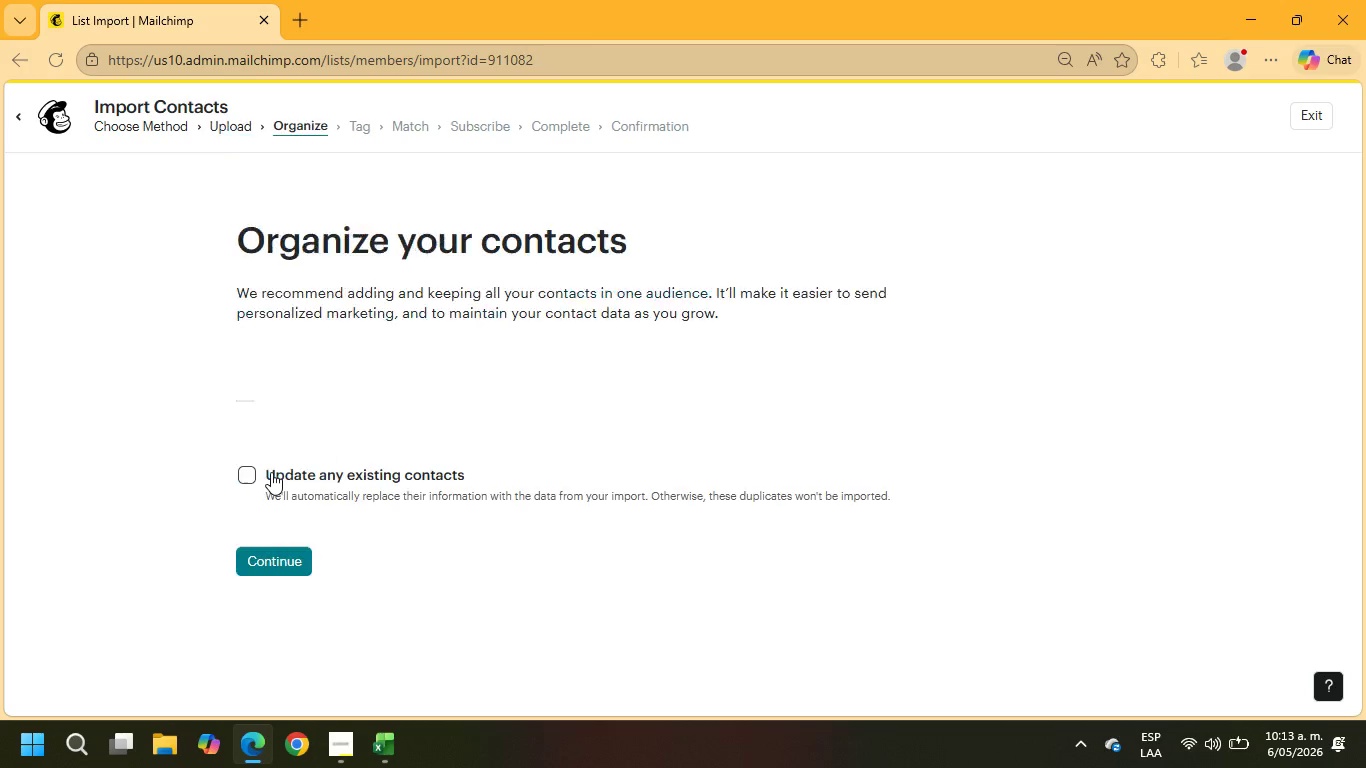 
wait(12.3)
 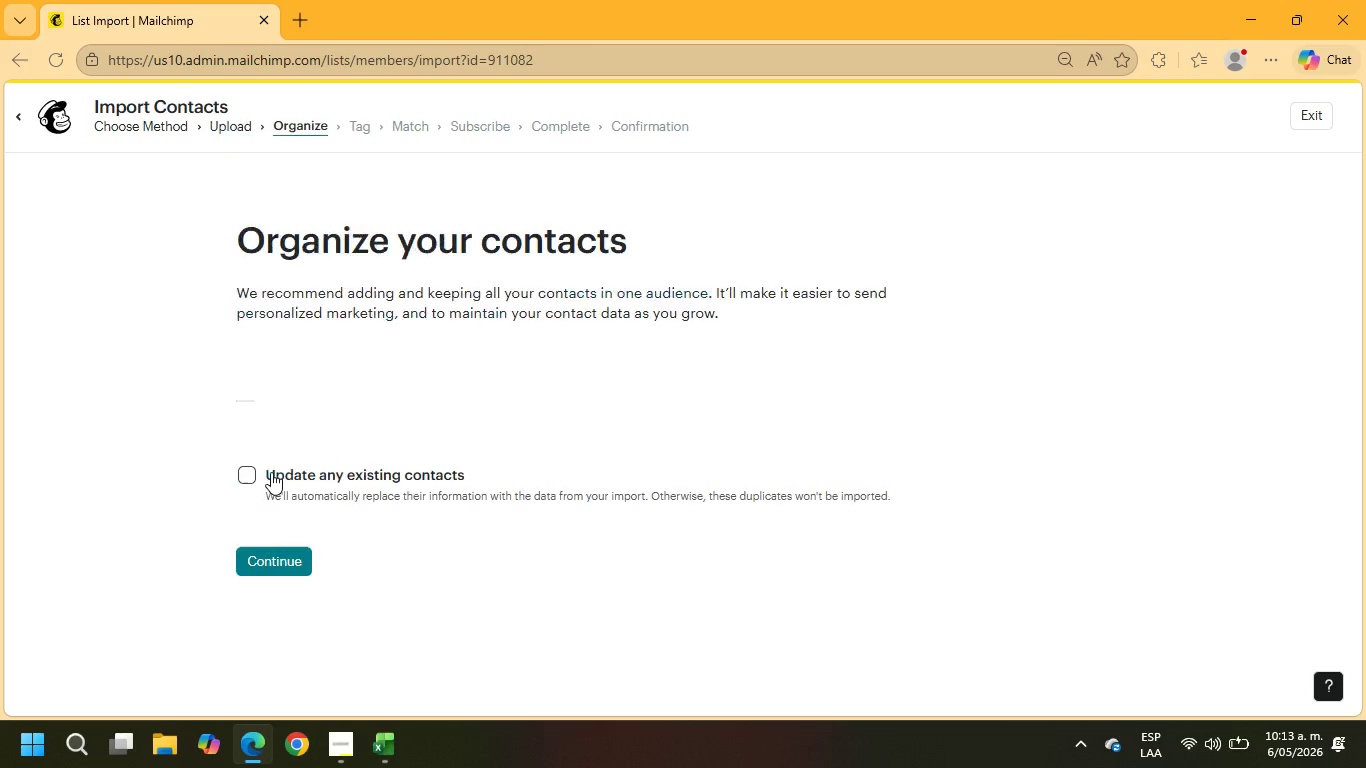 
left_click([293, 560])
 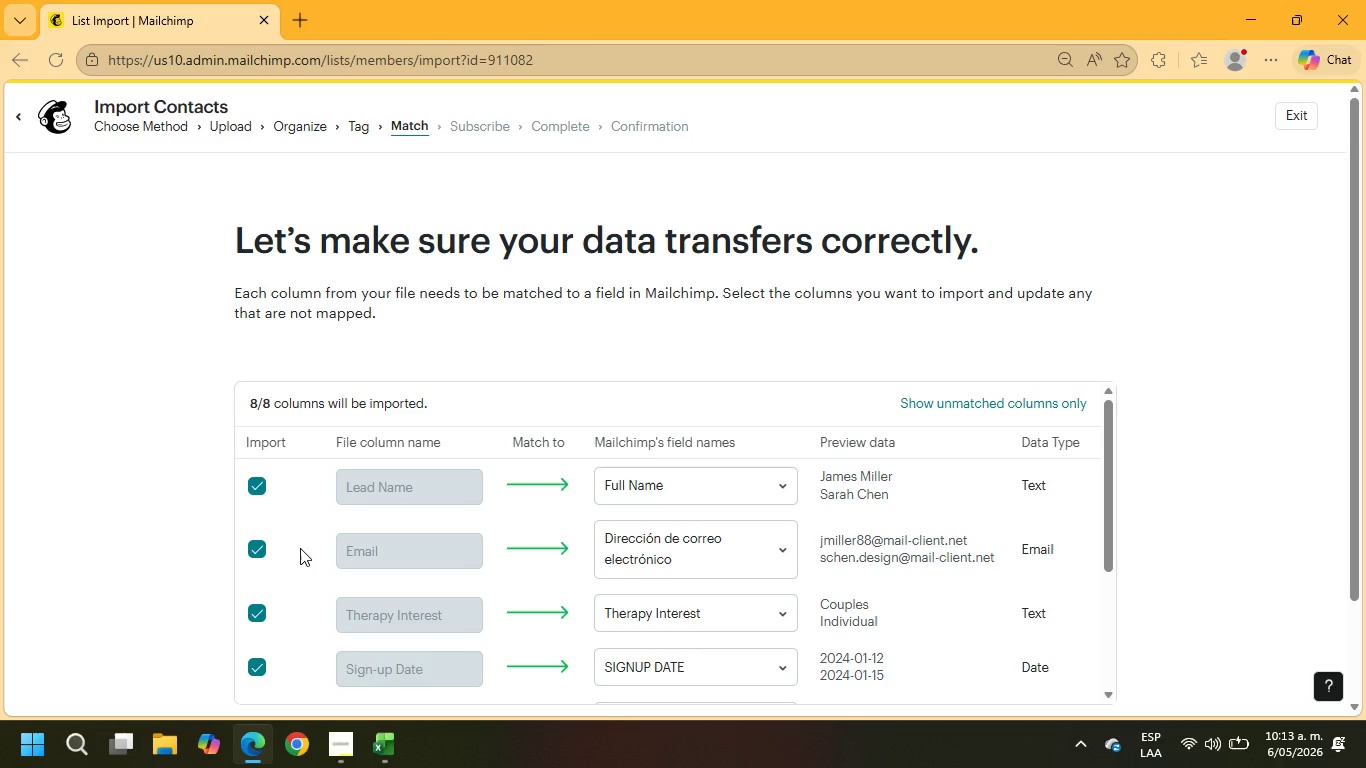 
wait(13.41)
 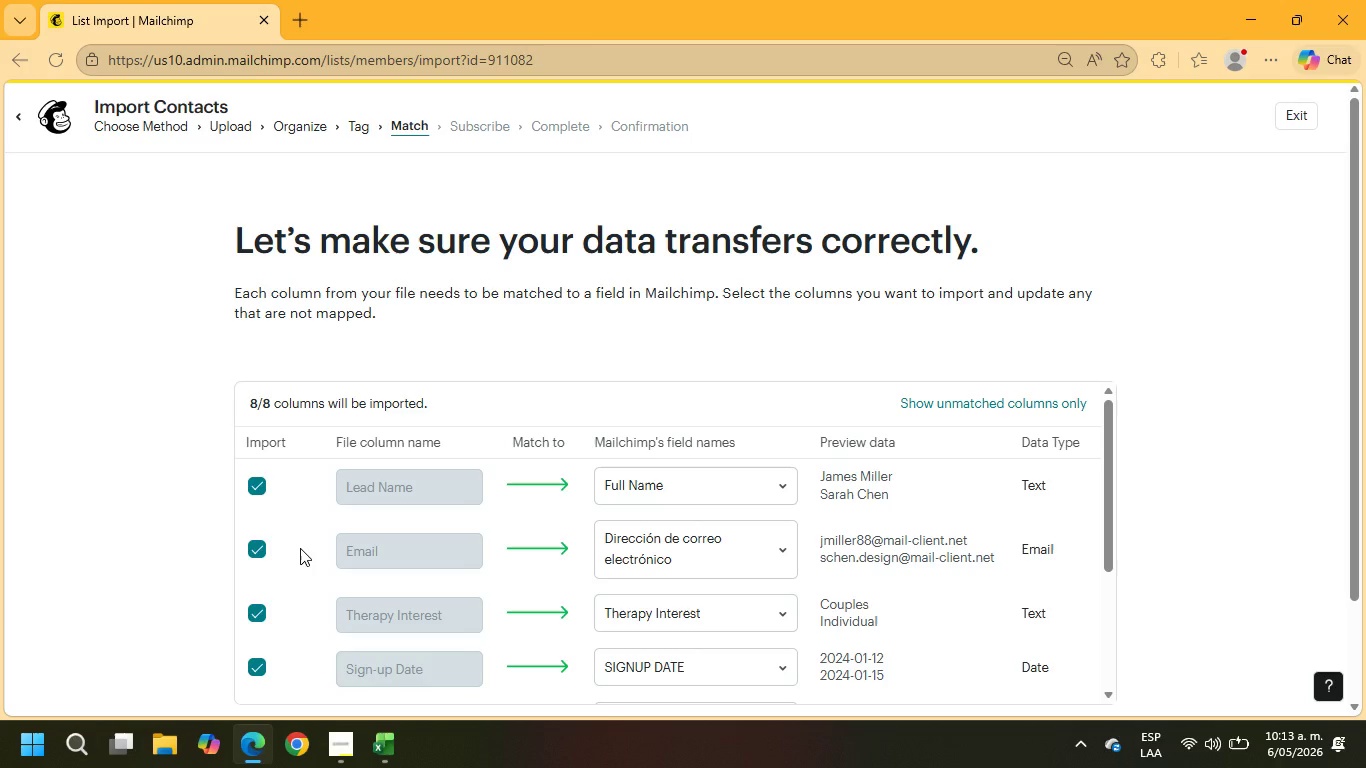 
scroll: coordinate [1034, 410], scroll_direction: down, amount: 1.0
 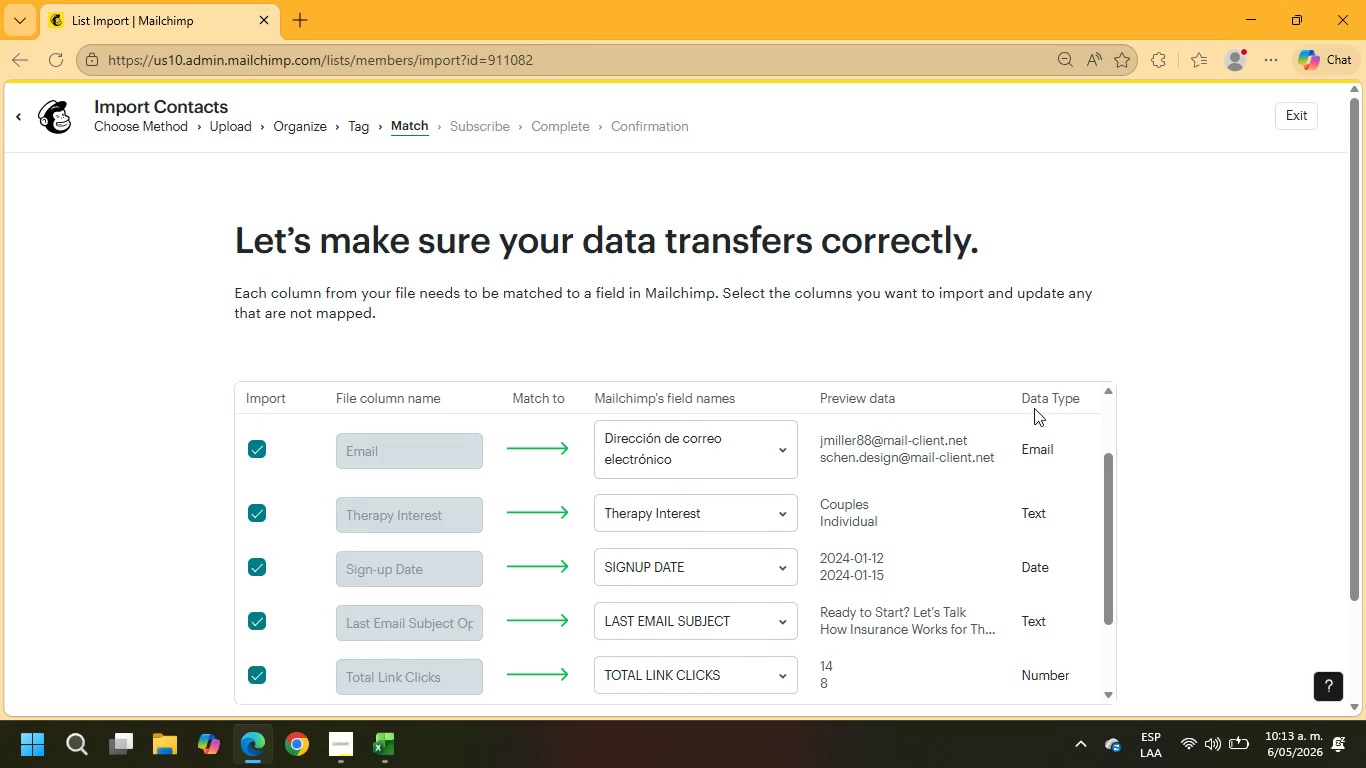 
scroll: coordinate [1034, 408], scroll_direction: up, amount: 5.0
 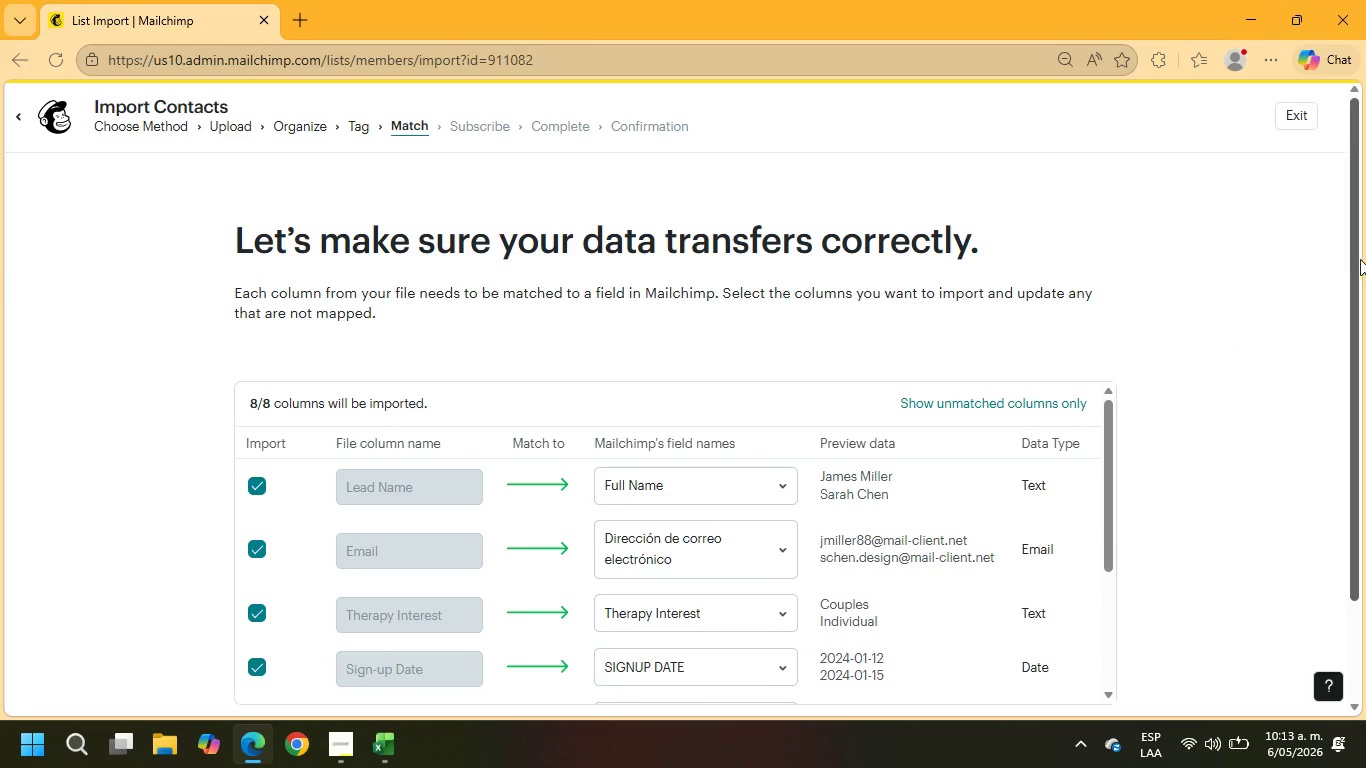 
left_click_drag(start_coordinate=[1357, 256], to_coordinate=[1347, 396])
 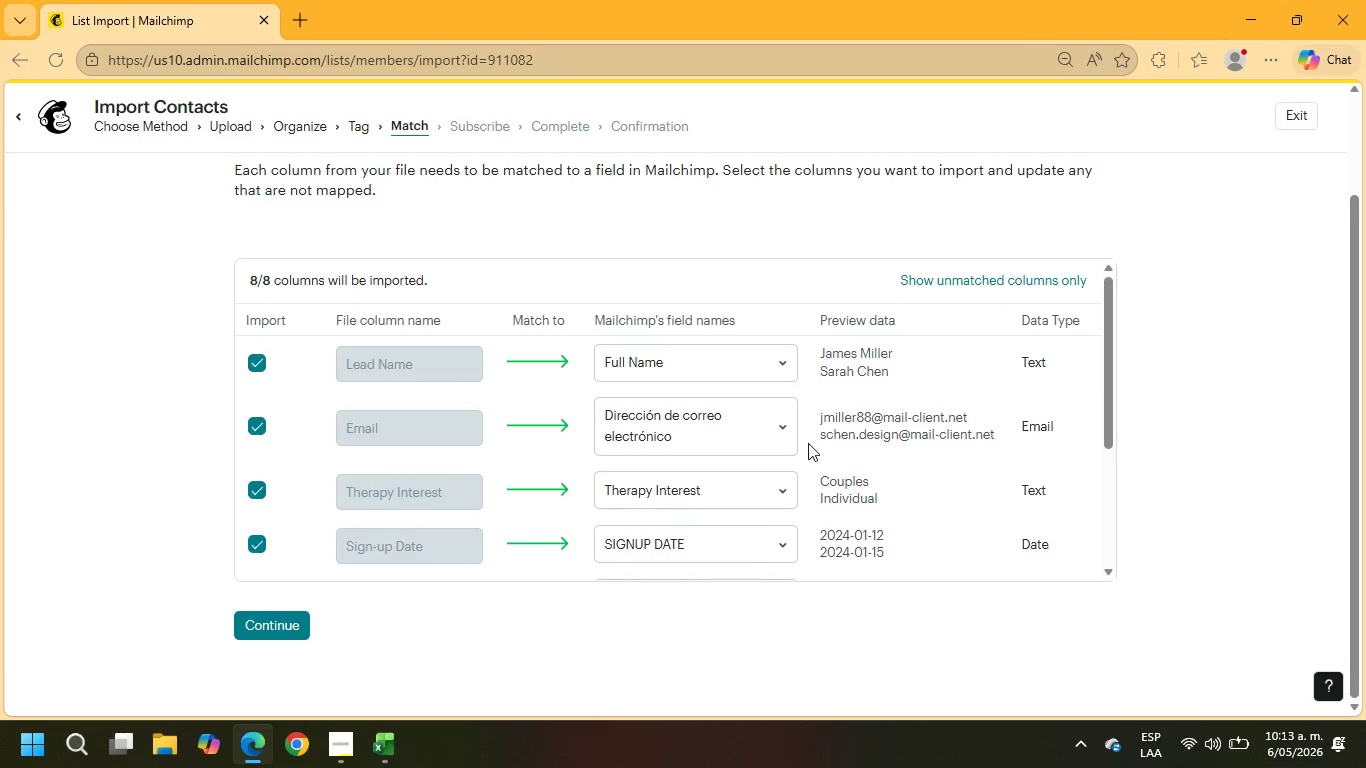 
scroll: coordinate [685, 485], scroll_direction: down, amount: 3.0
 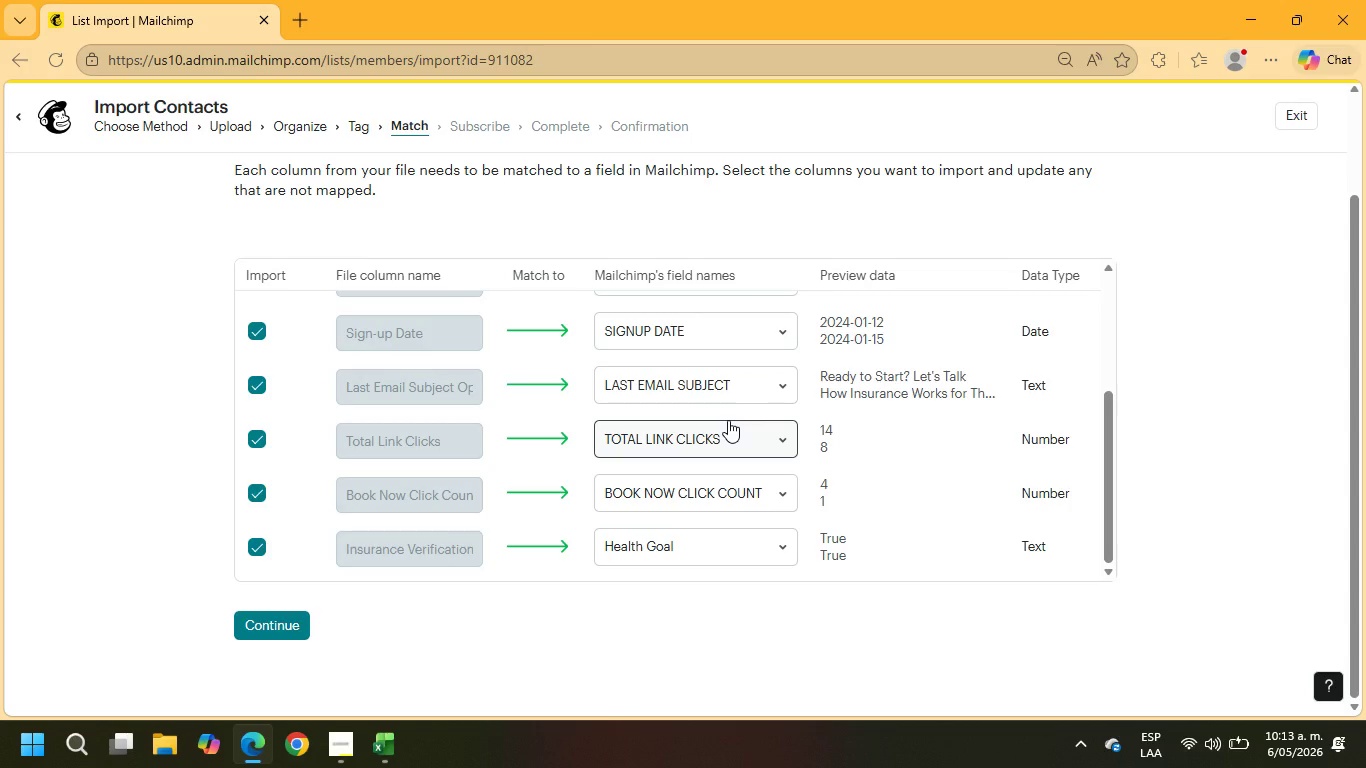 
wait(5.61)
 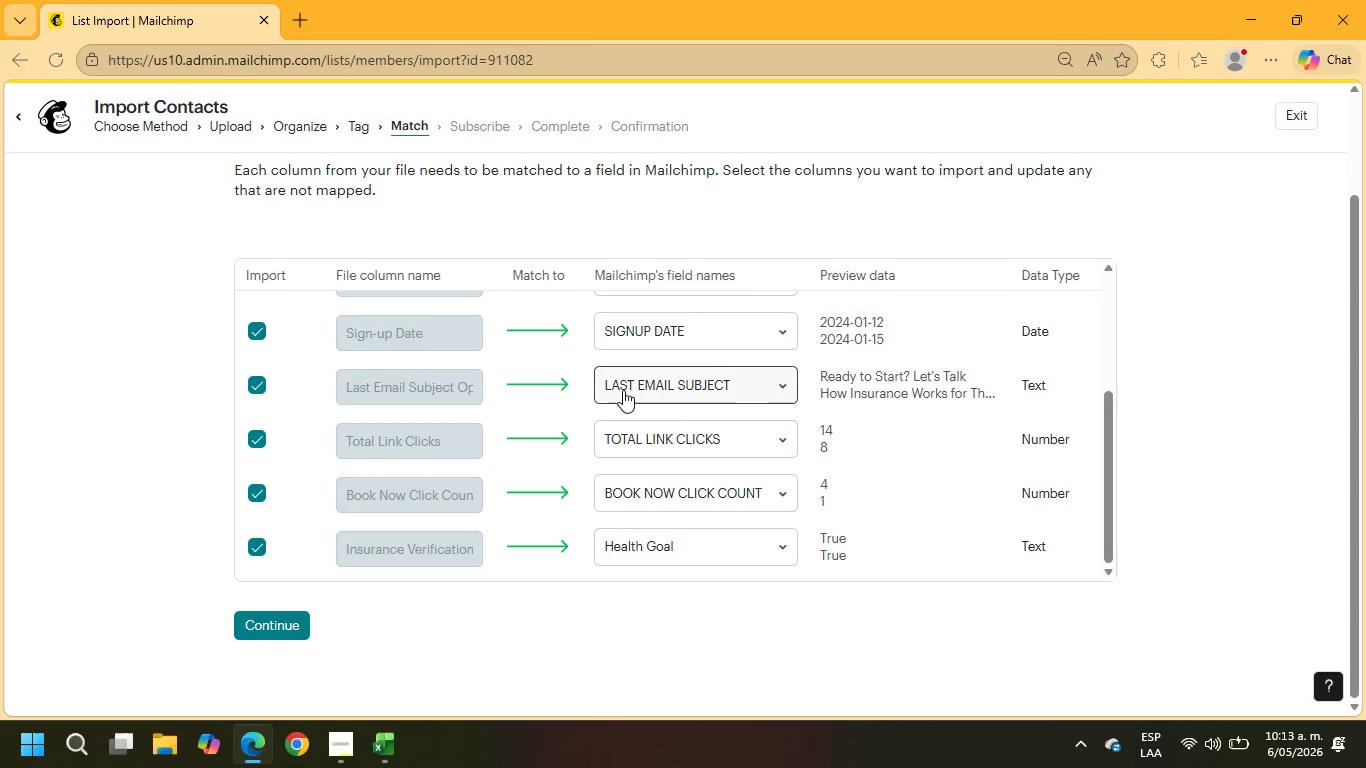 
scroll: coordinate [727, 420], scroll_direction: down, amount: 1.0
 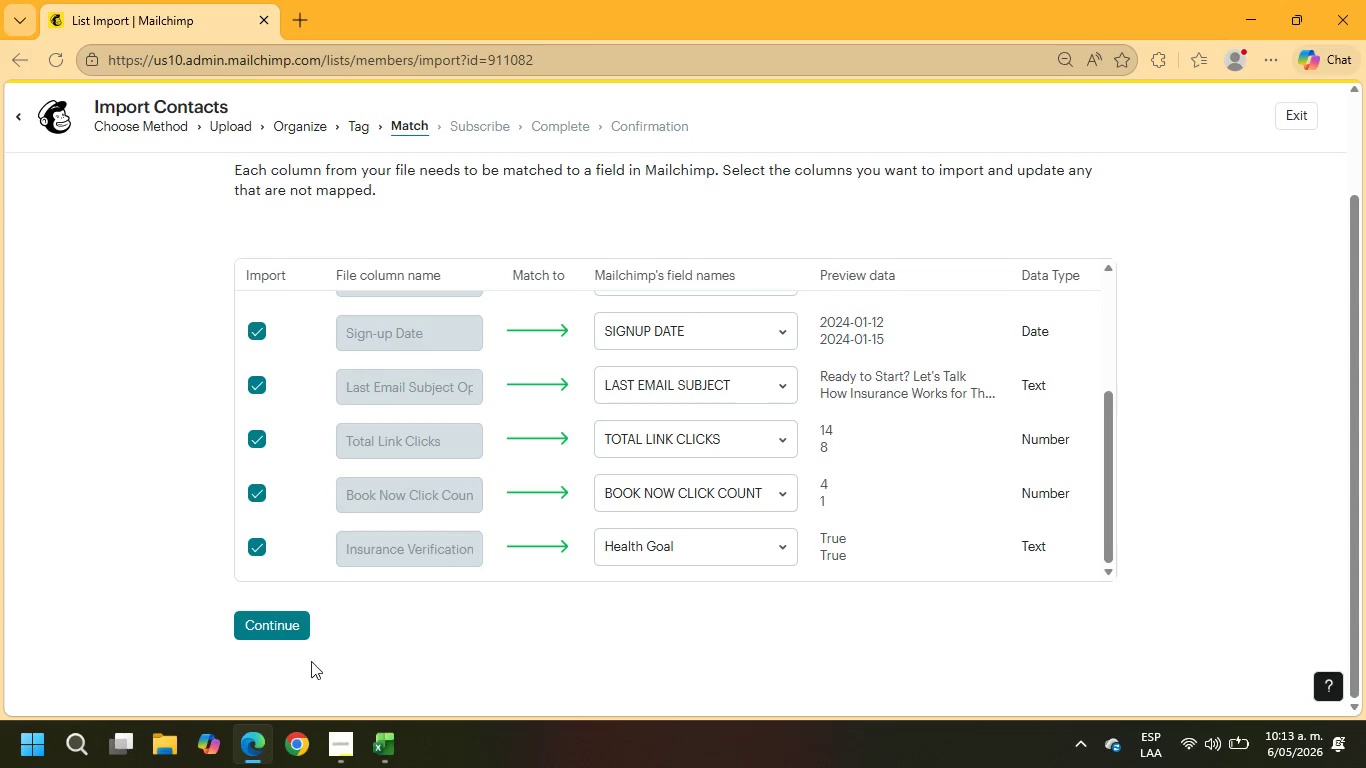 
left_click([245, 624])
 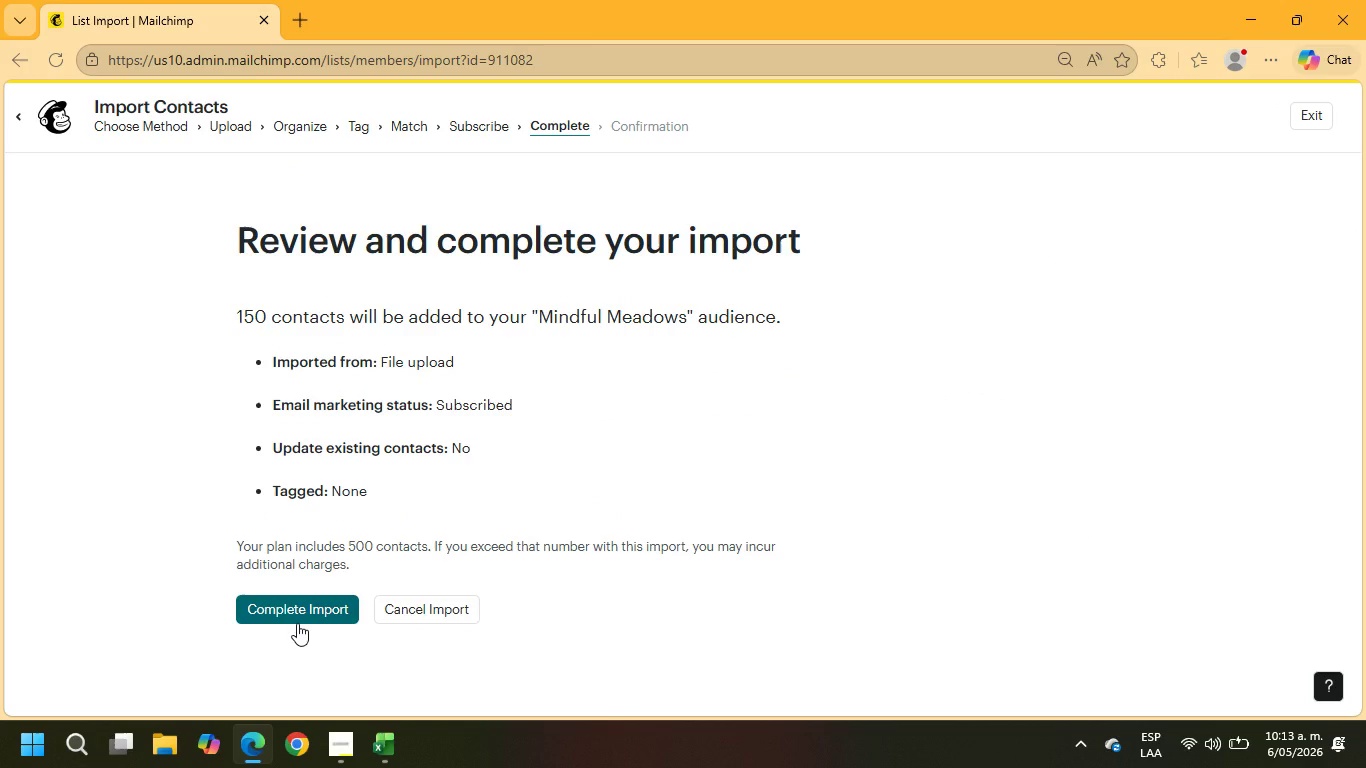 
left_click([294, 606])
 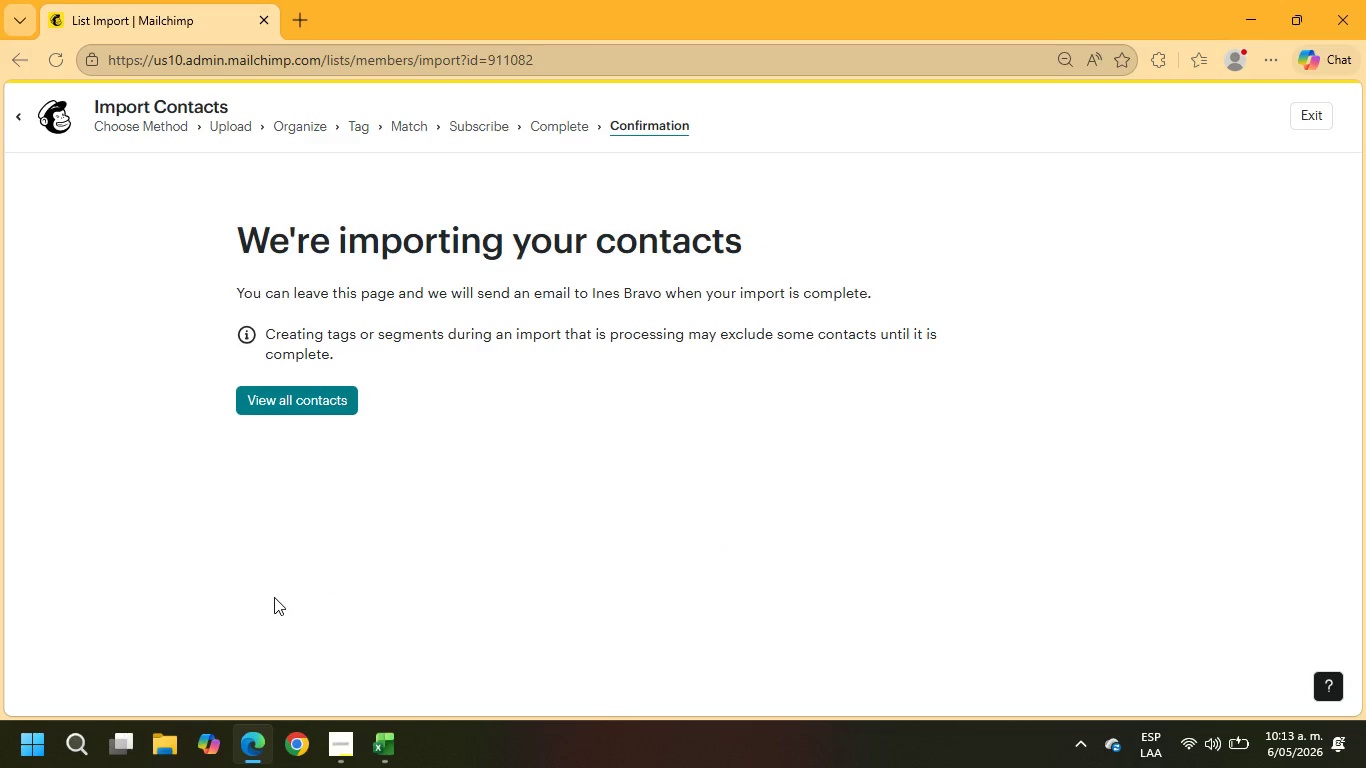 
wait(20.78)
 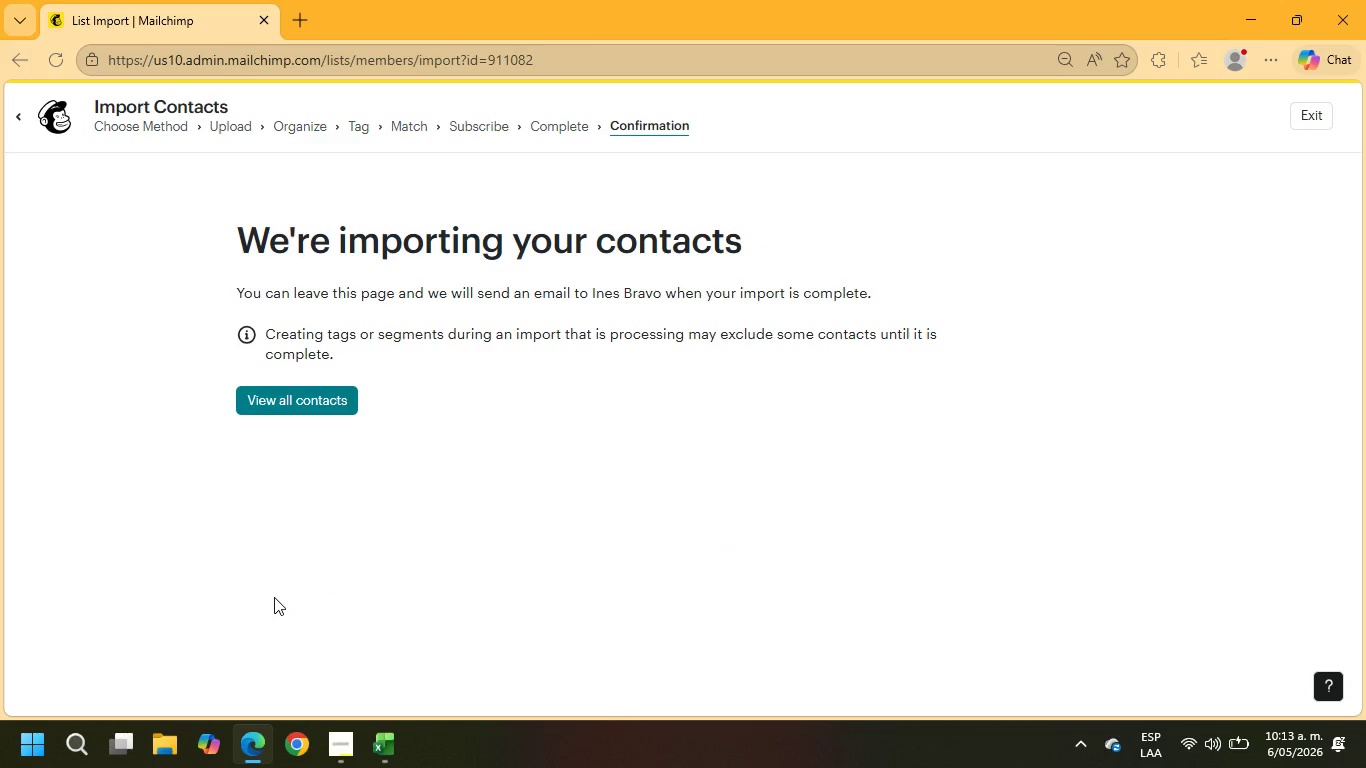 
left_click([287, 402])
 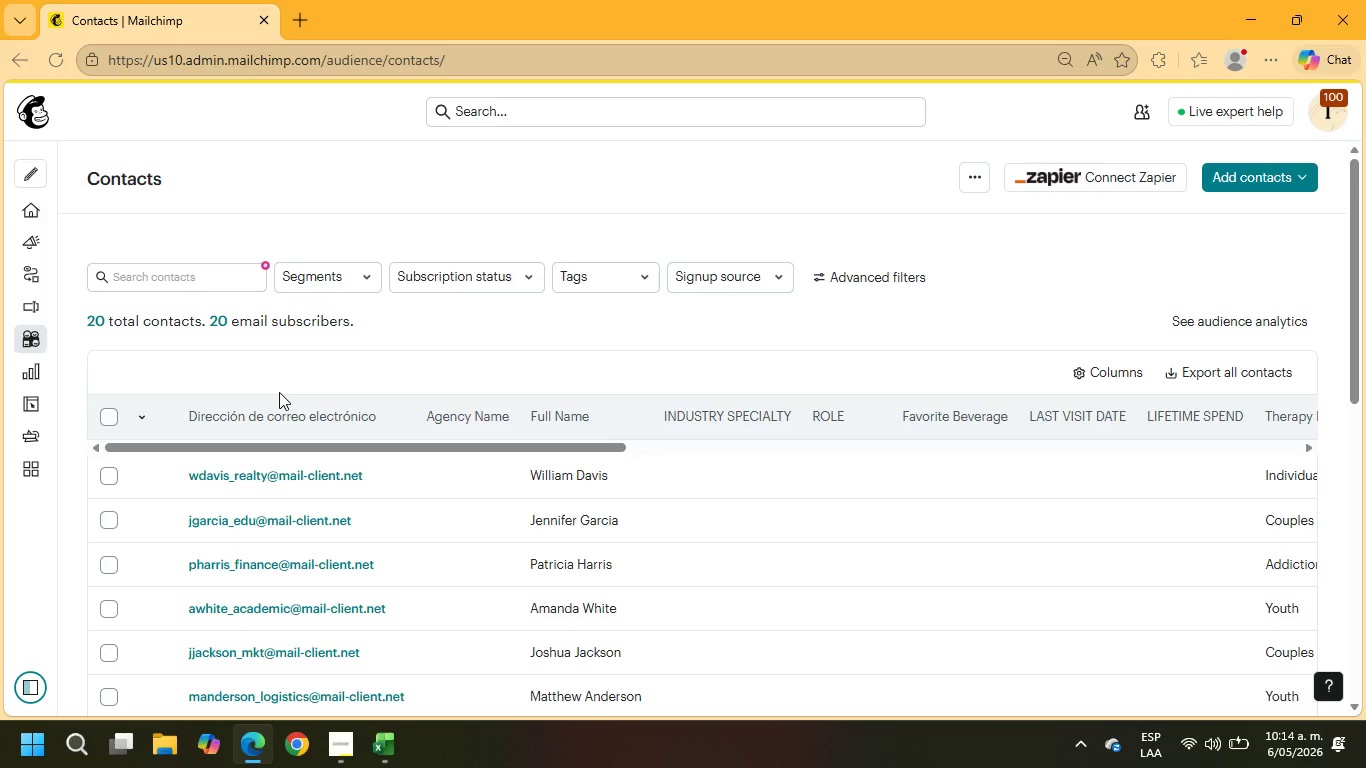 
wait(18.01)
 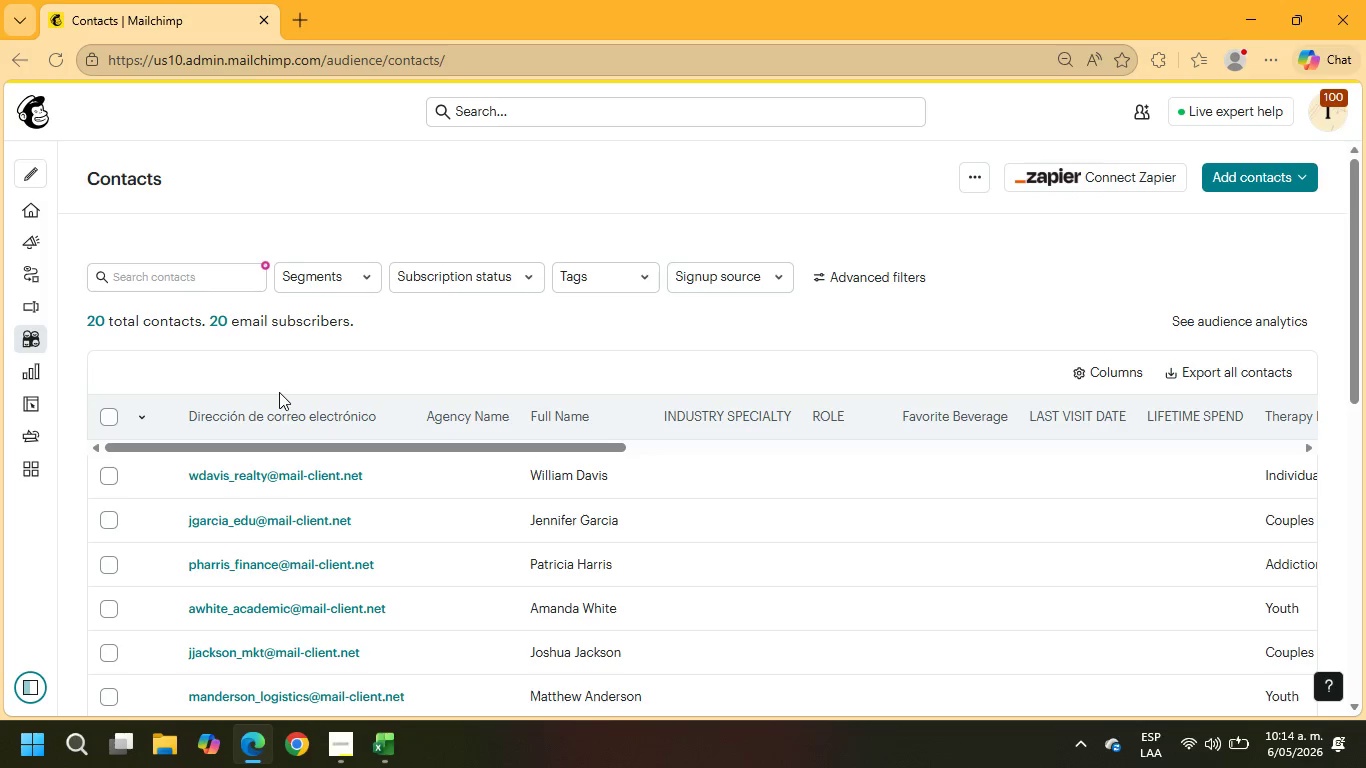 
mouse_move([163, 463])
 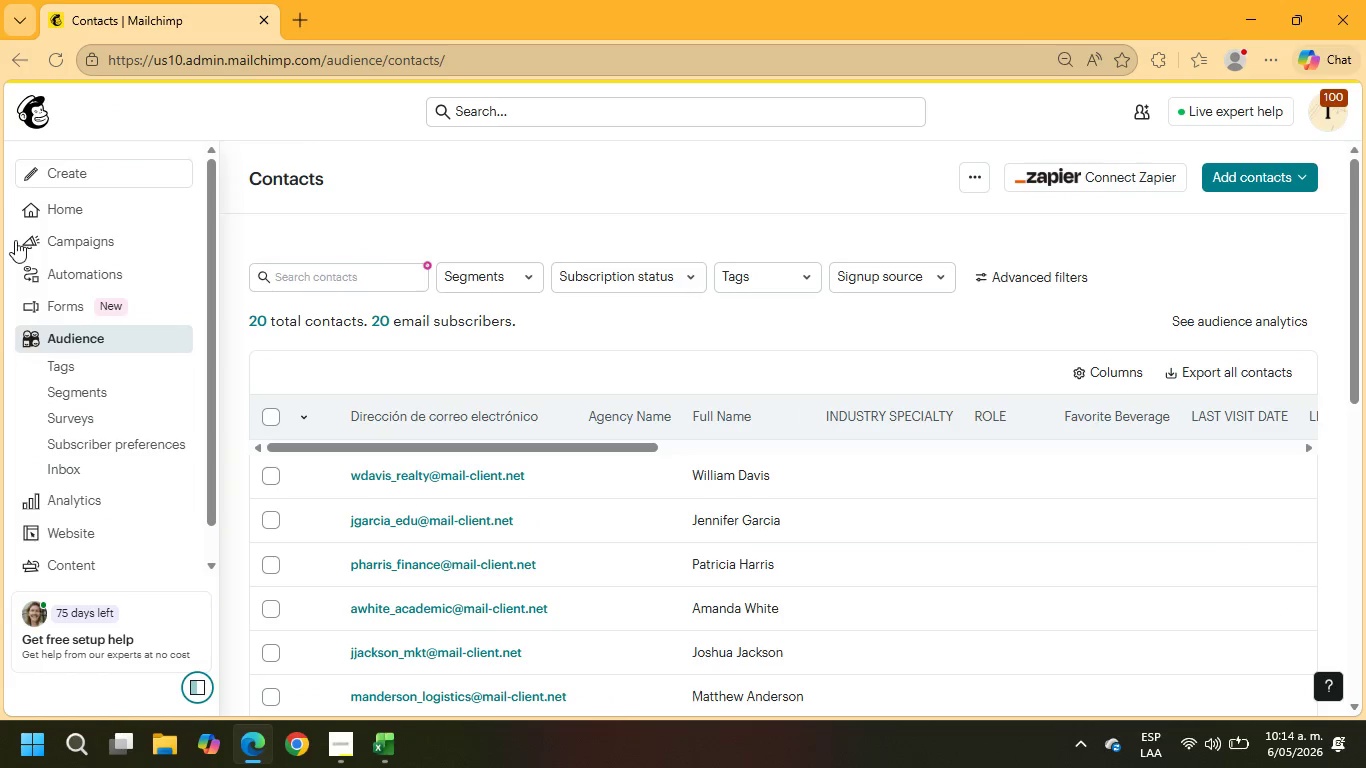 
left_click([57, 209])
 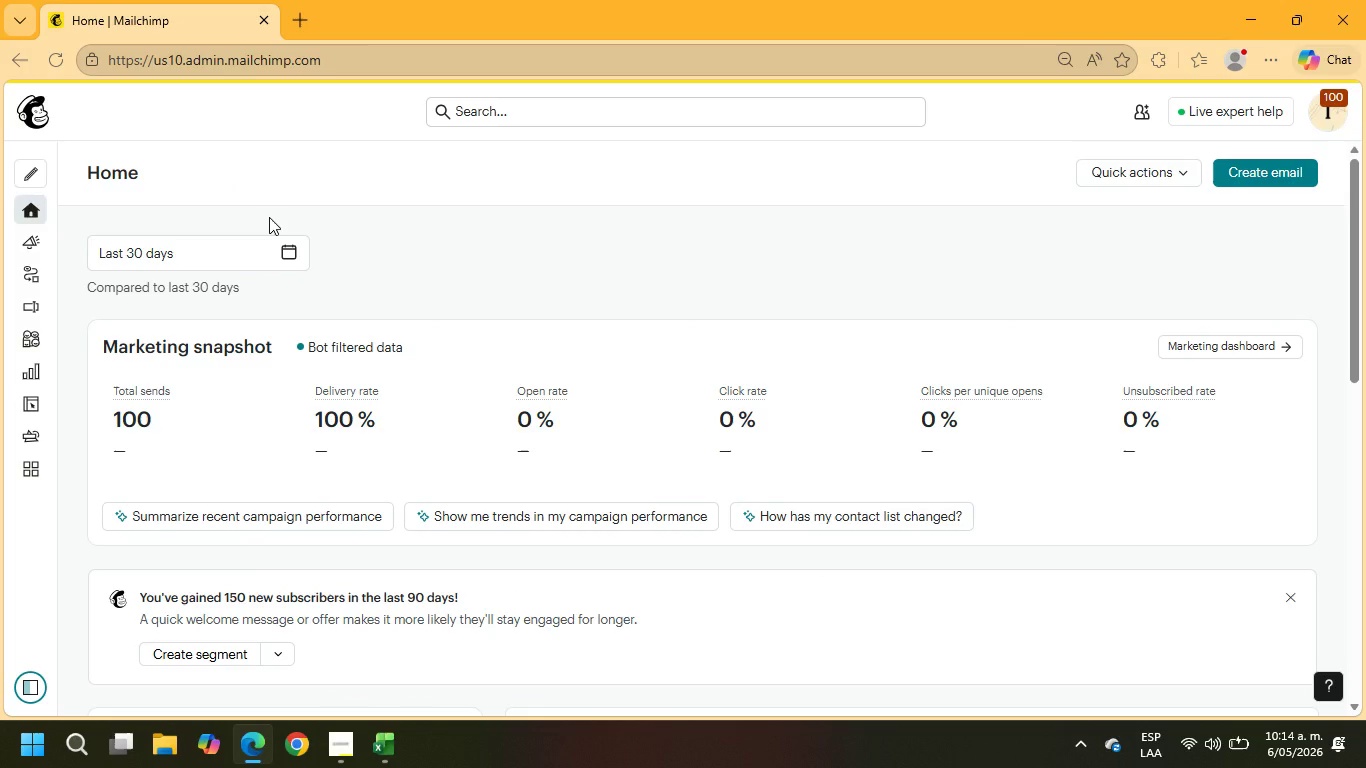 
wait(12.83)
 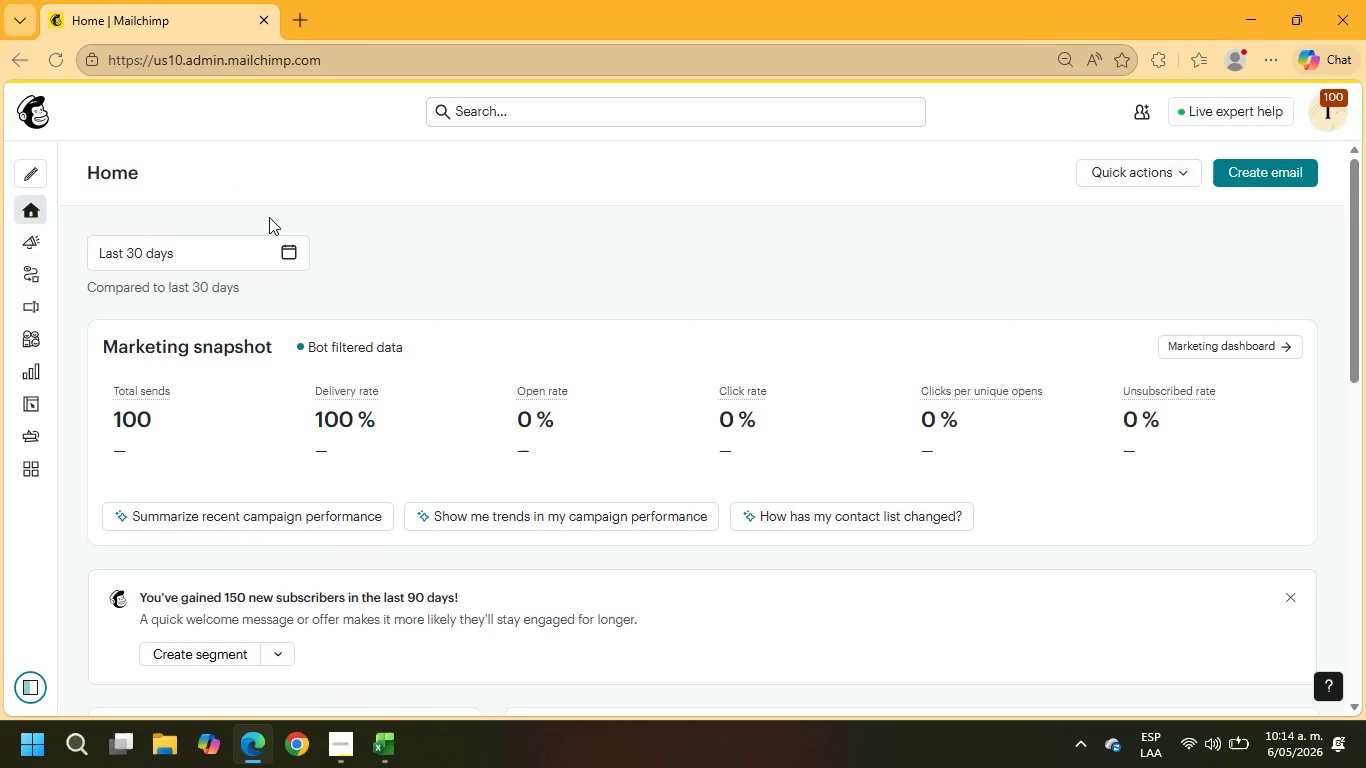 
left_click([63, 335])
 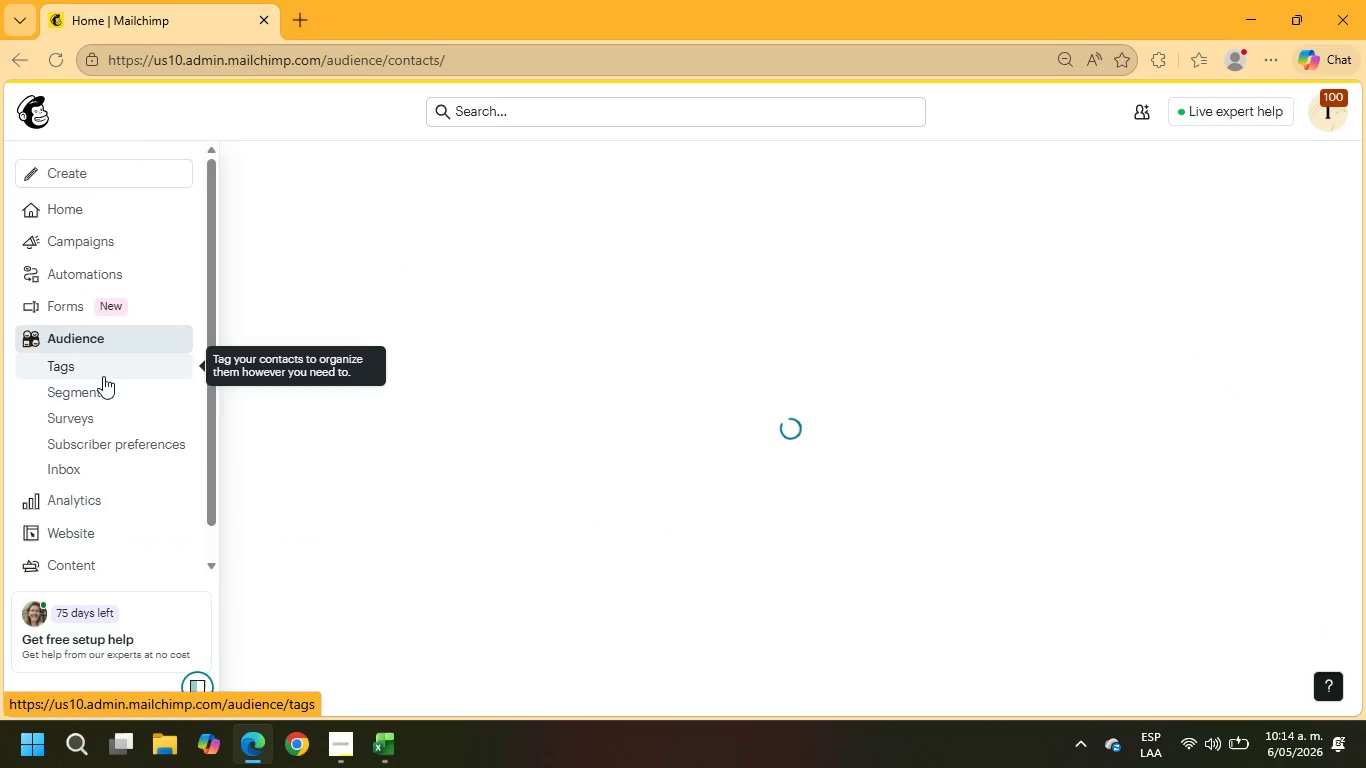 
left_click([105, 390])
 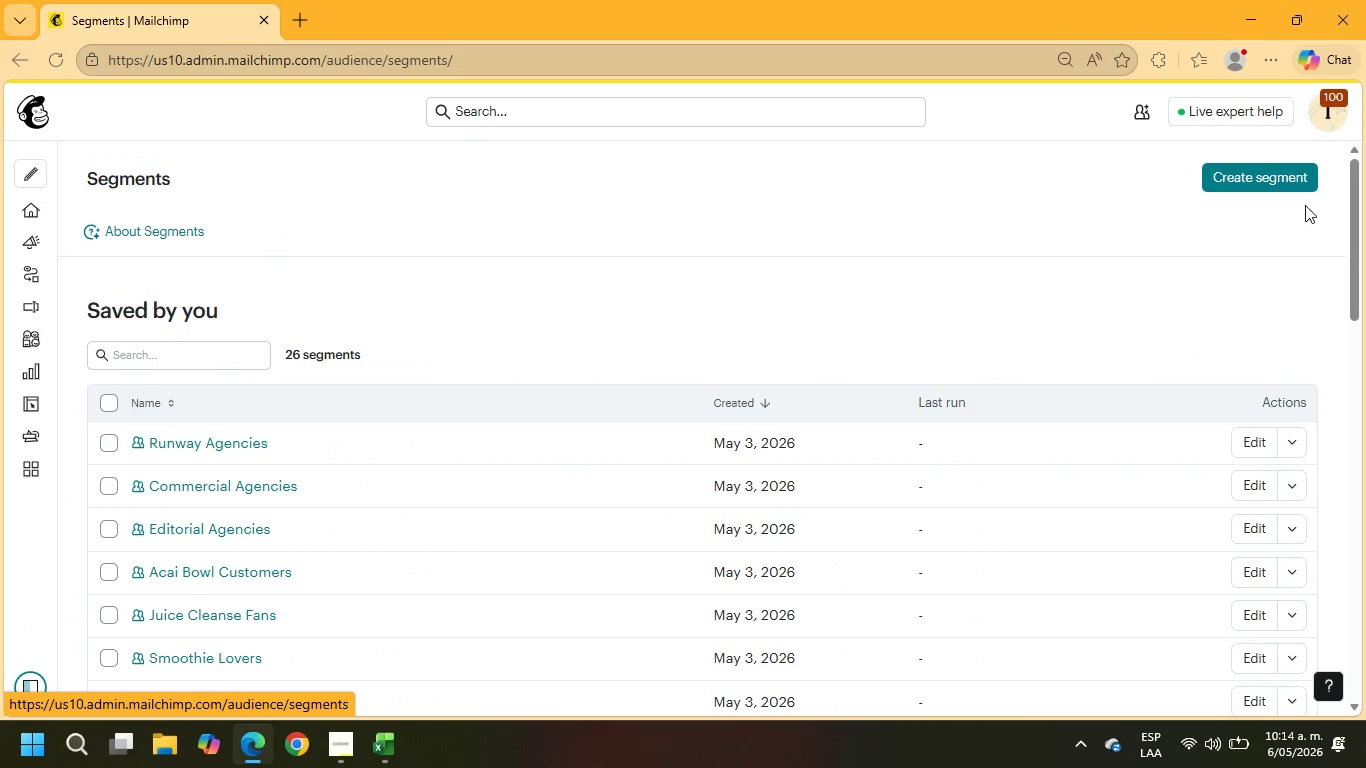 
left_click([1290, 180])
 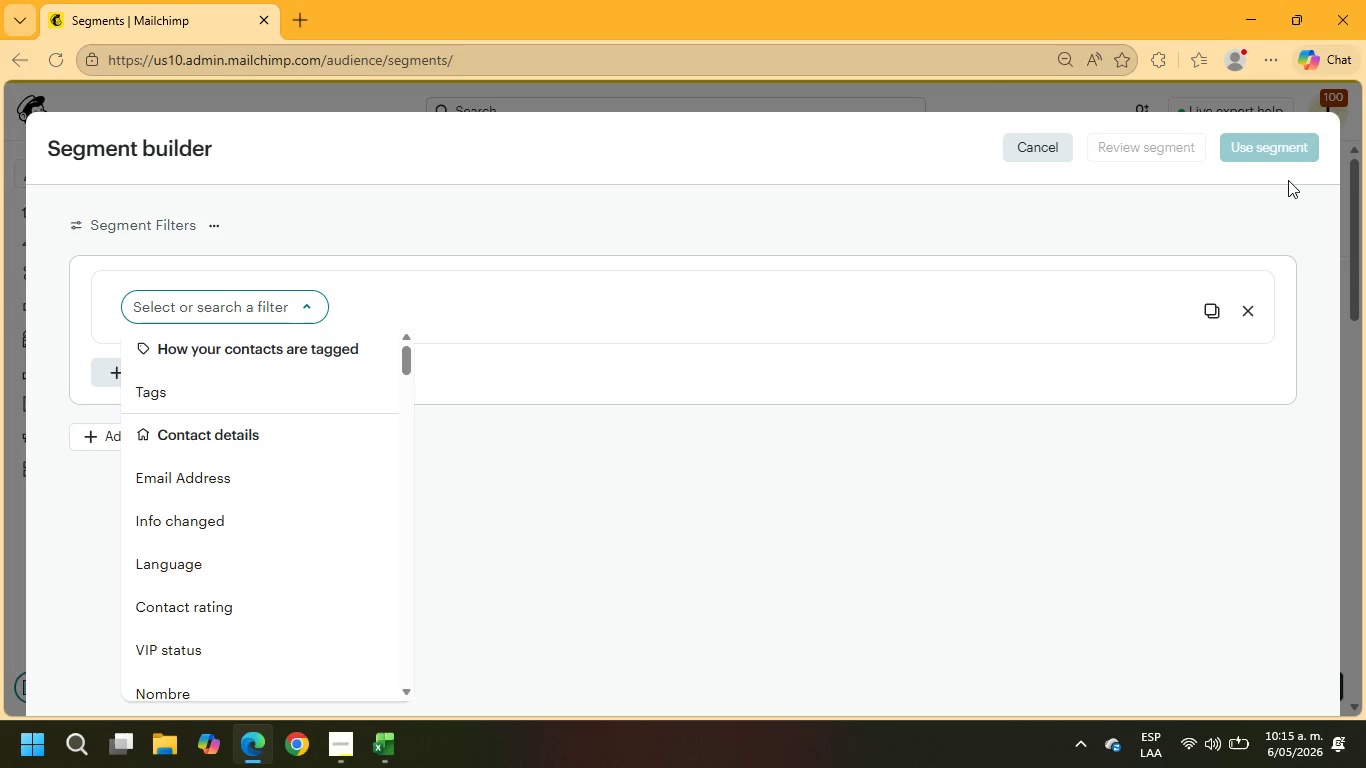 
wait(29.09)
 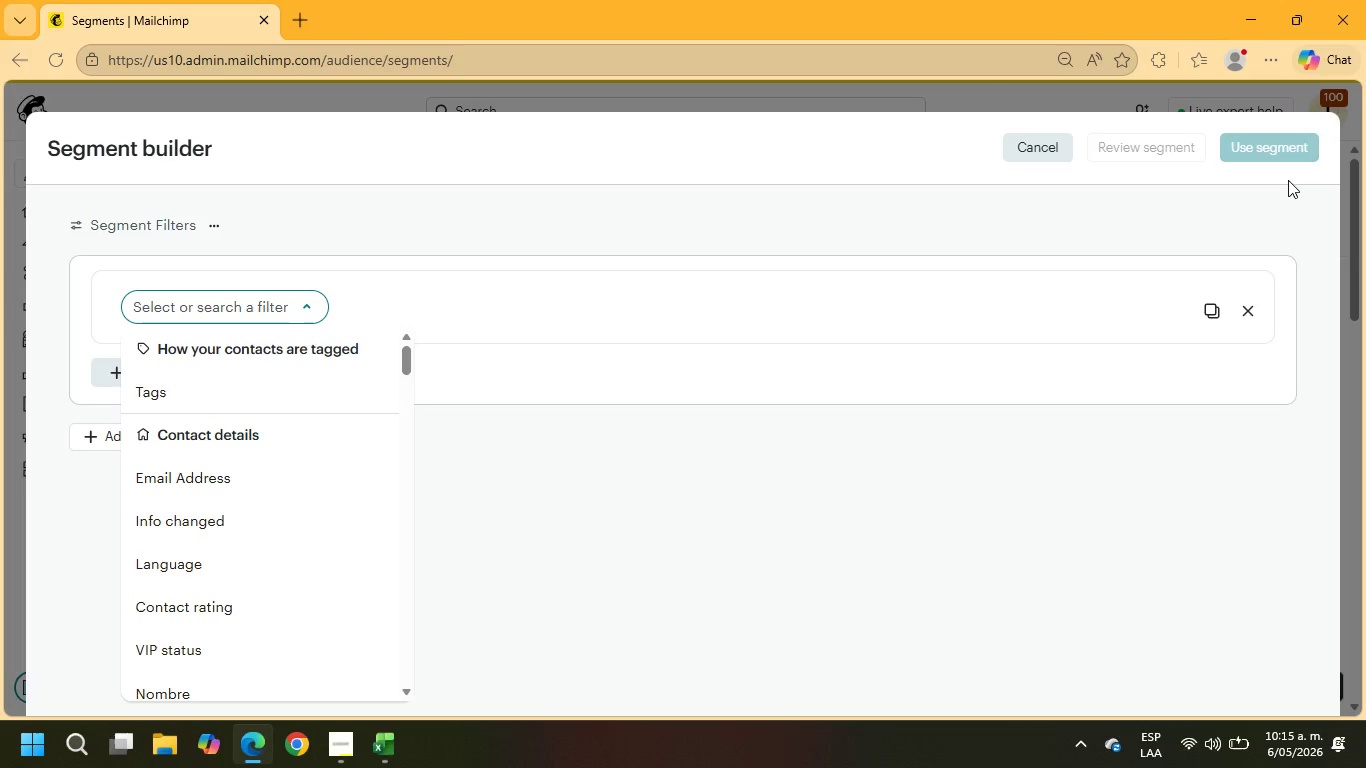 
type(THER)
 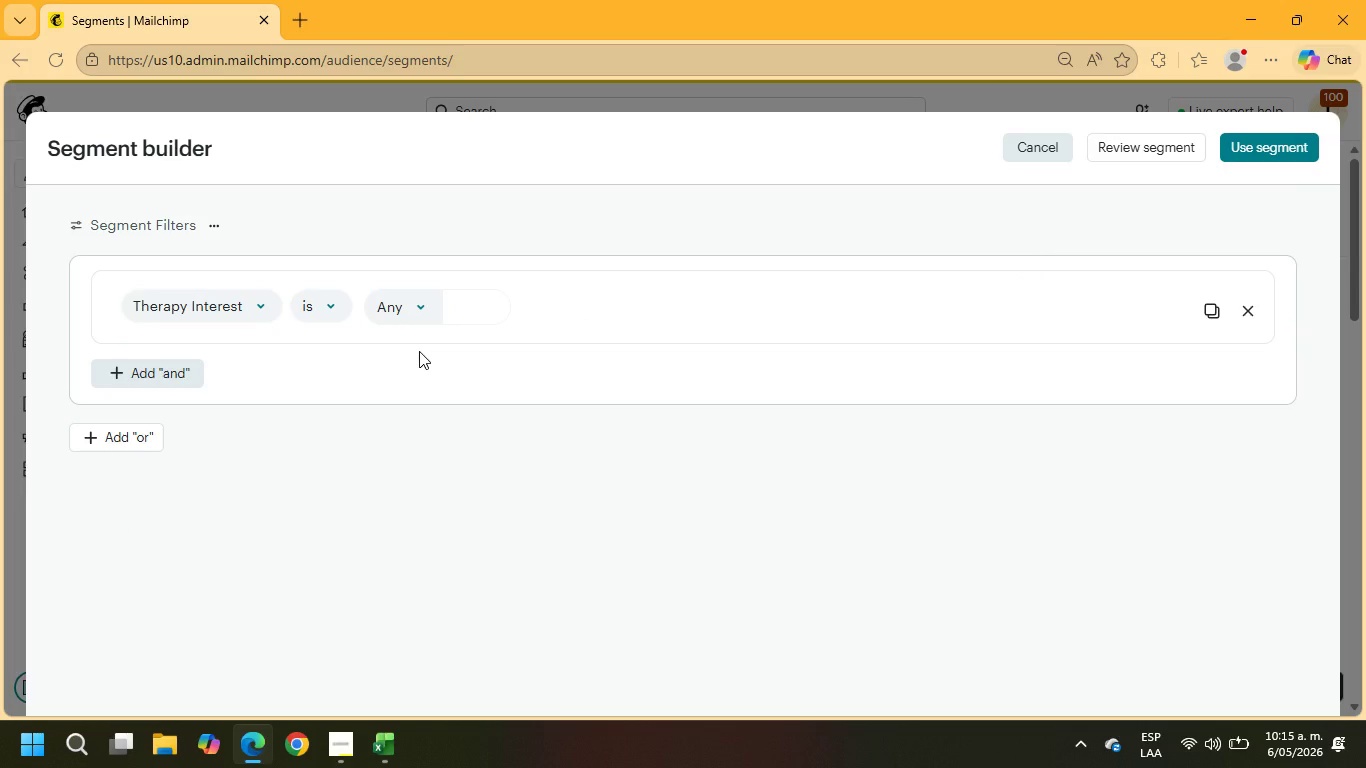 
wait(7.84)
 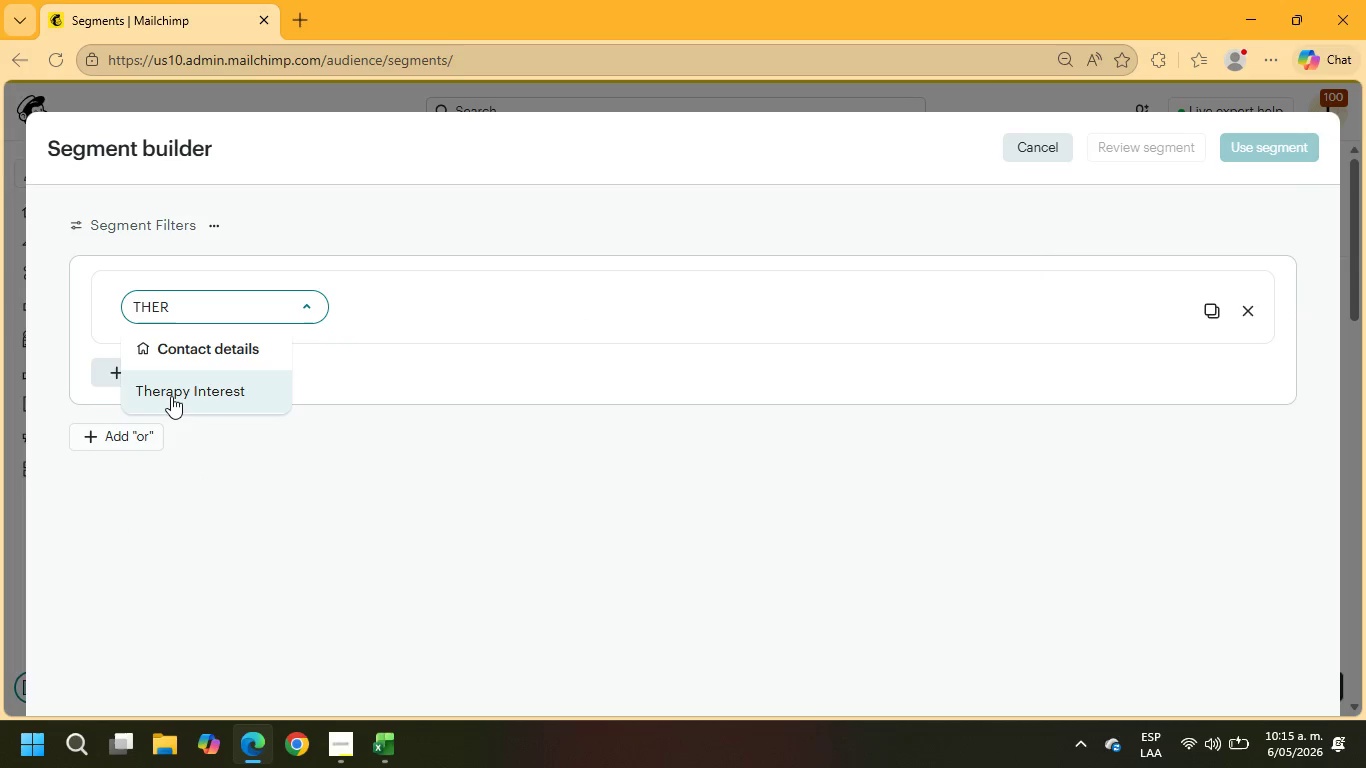 
type(COUPLS)
 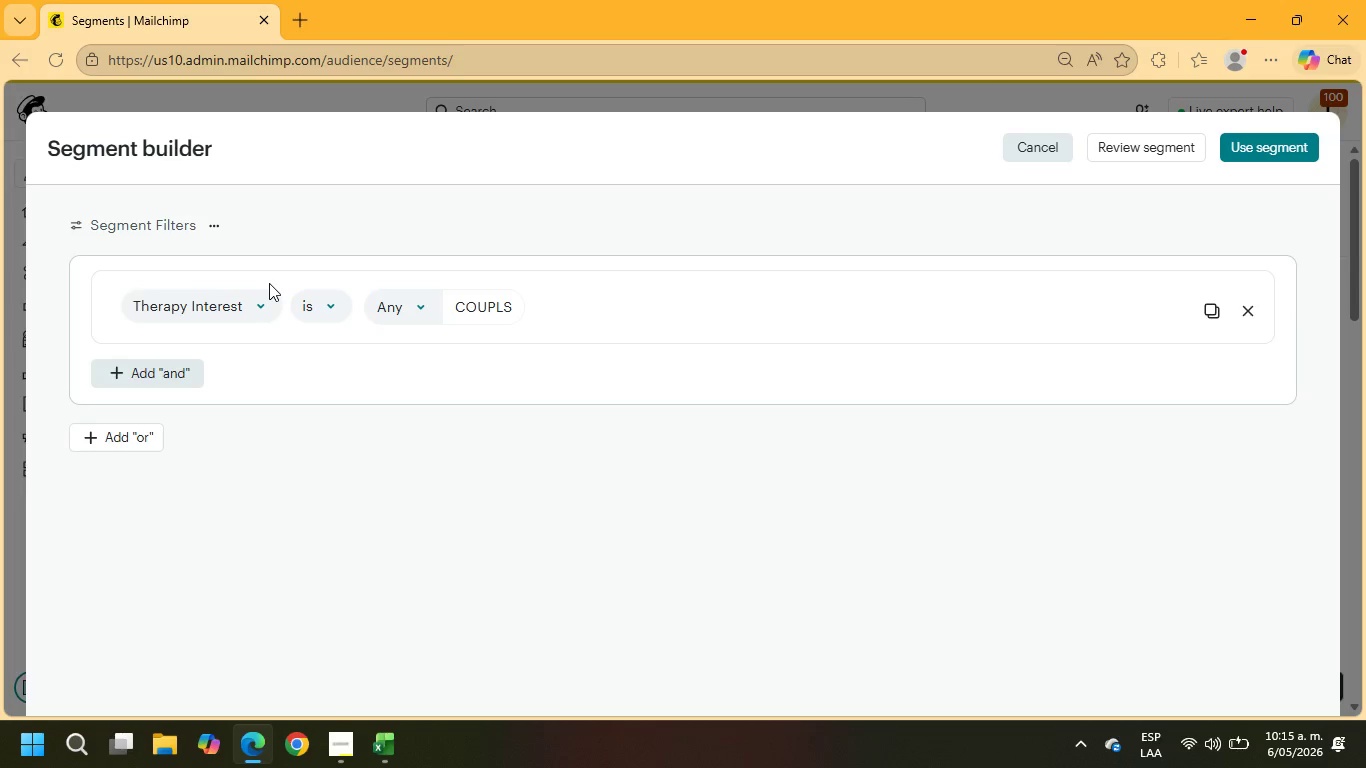 
key(Backspace)
type(ES)
 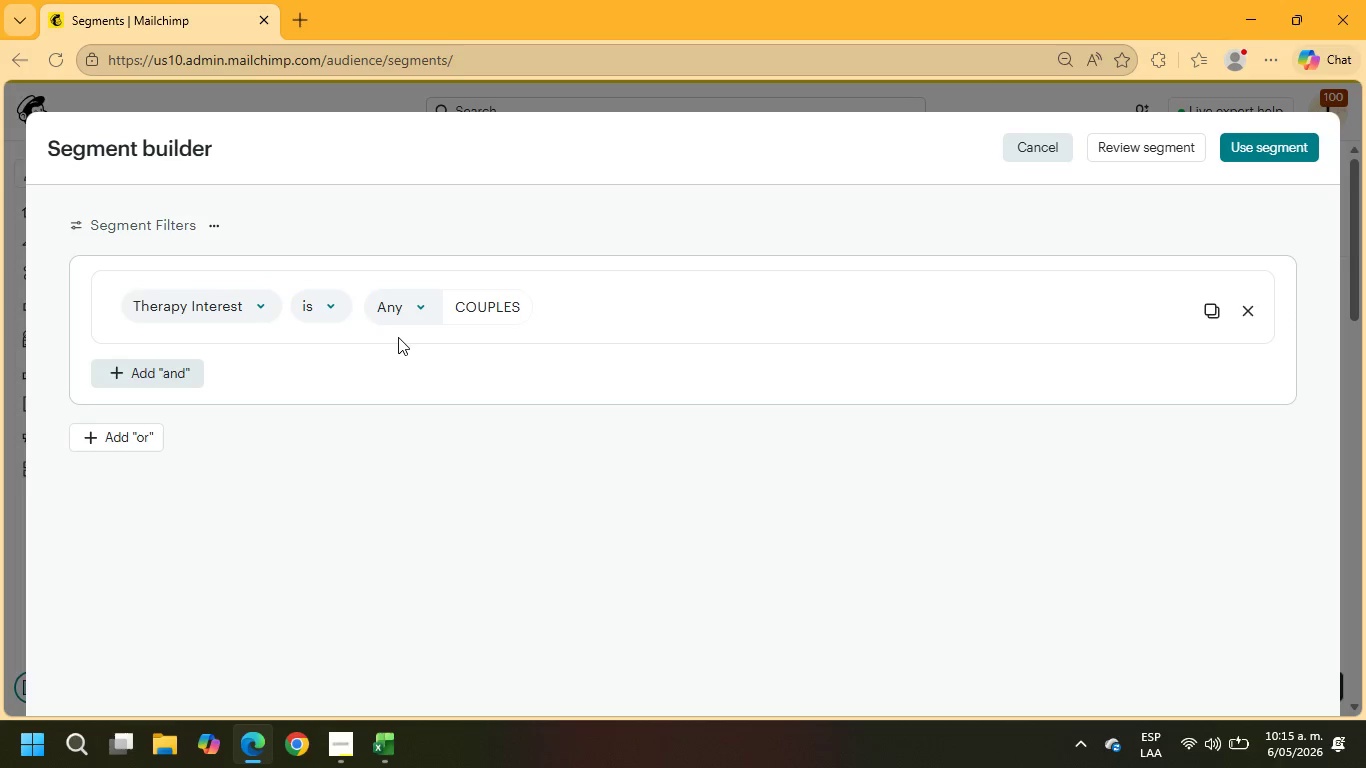 
left_click([393, 307])
 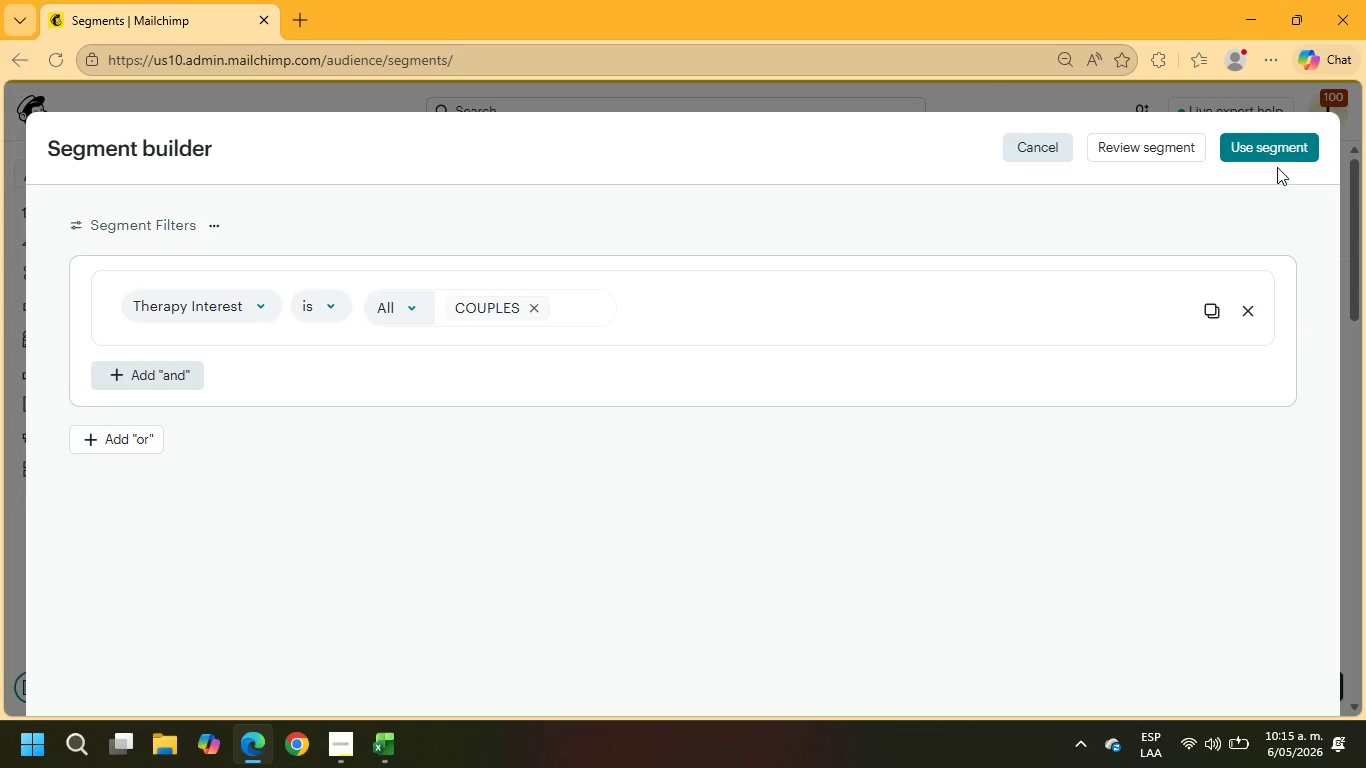 
wait(12.84)
 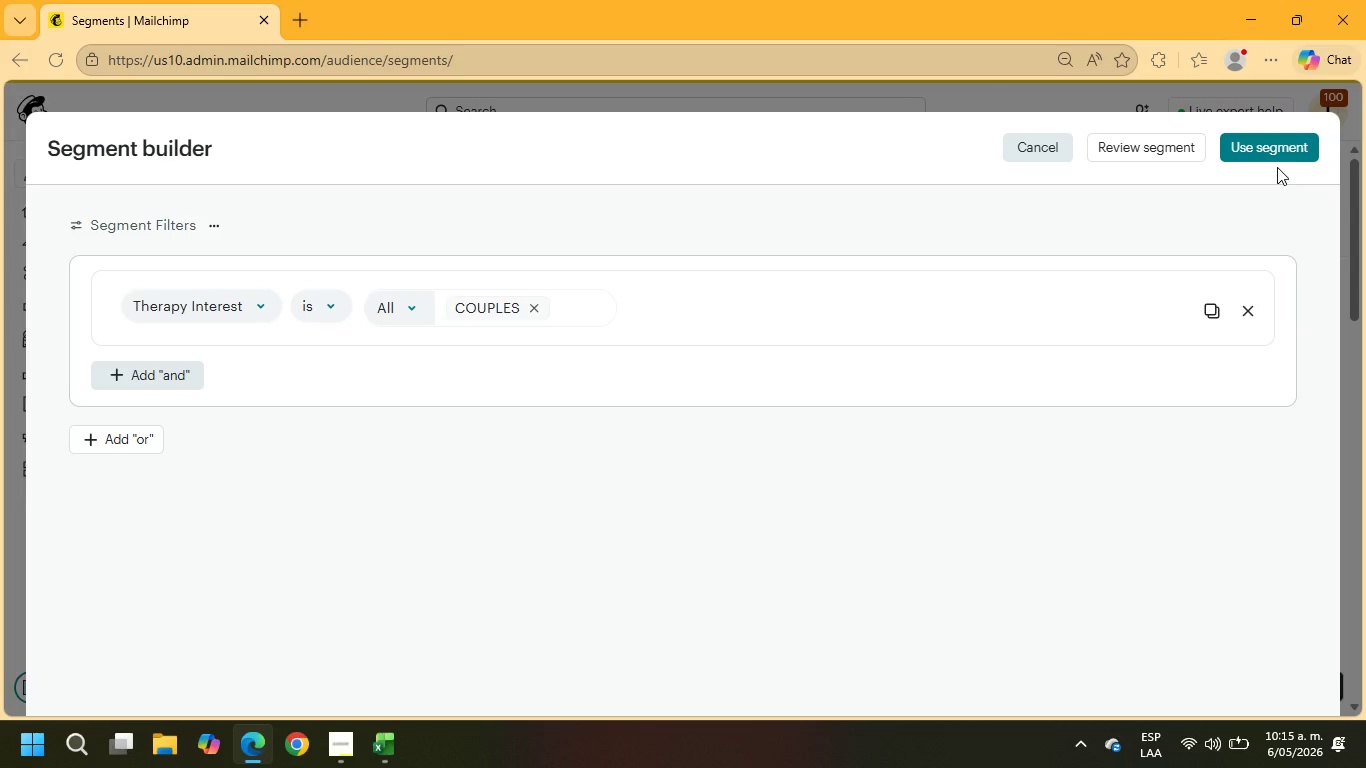 
left_click([1146, 138])
 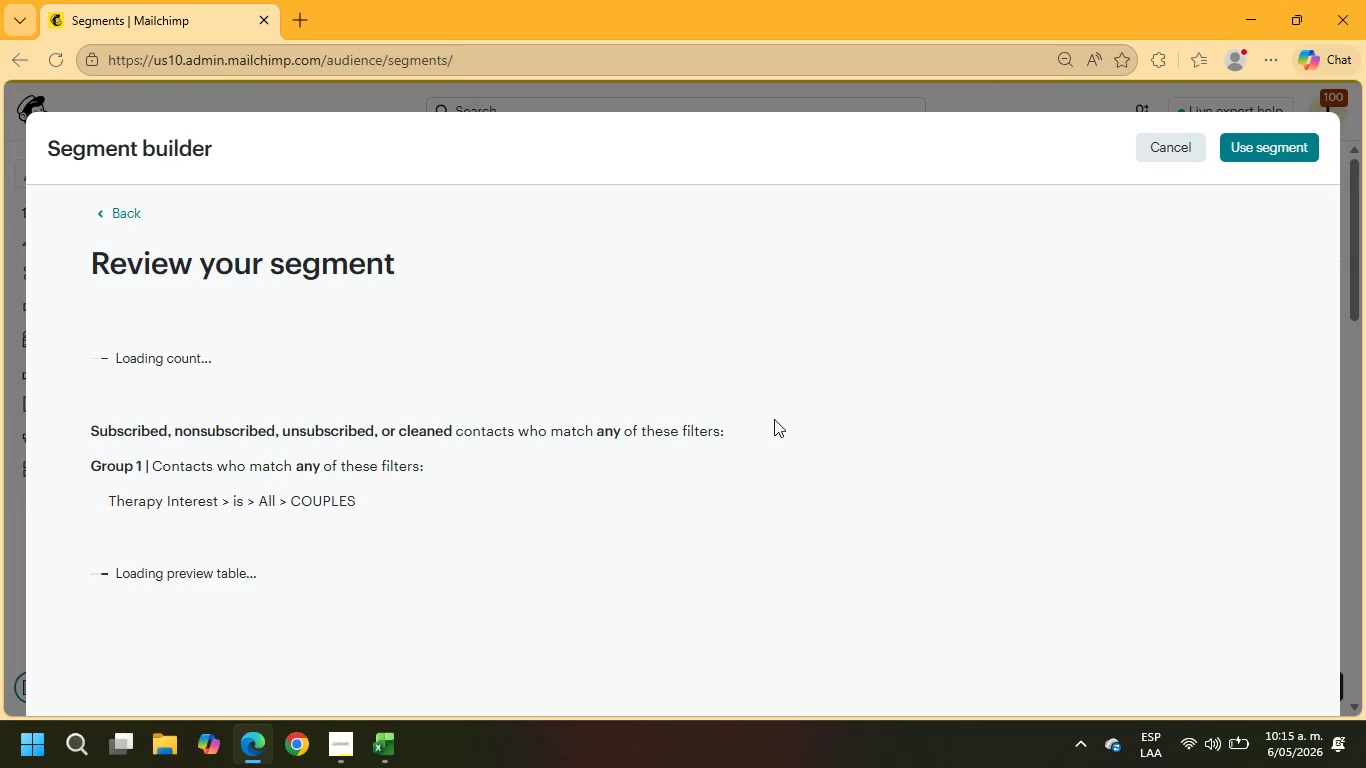 
scroll: coordinate [764, 424], scroll_direction: down, amount: 3.0
 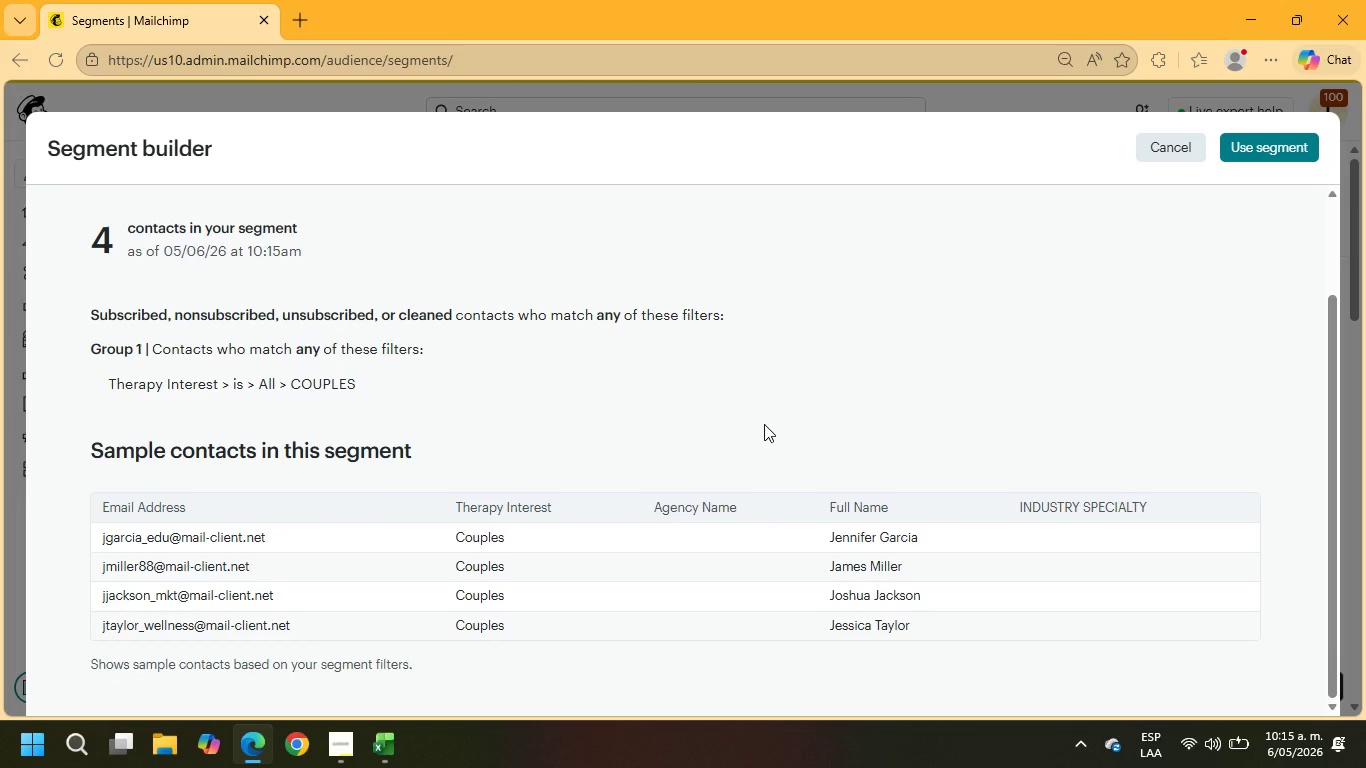 
scroll: coordinate [764, 424], scroll_direction: up, amount: 4.0
 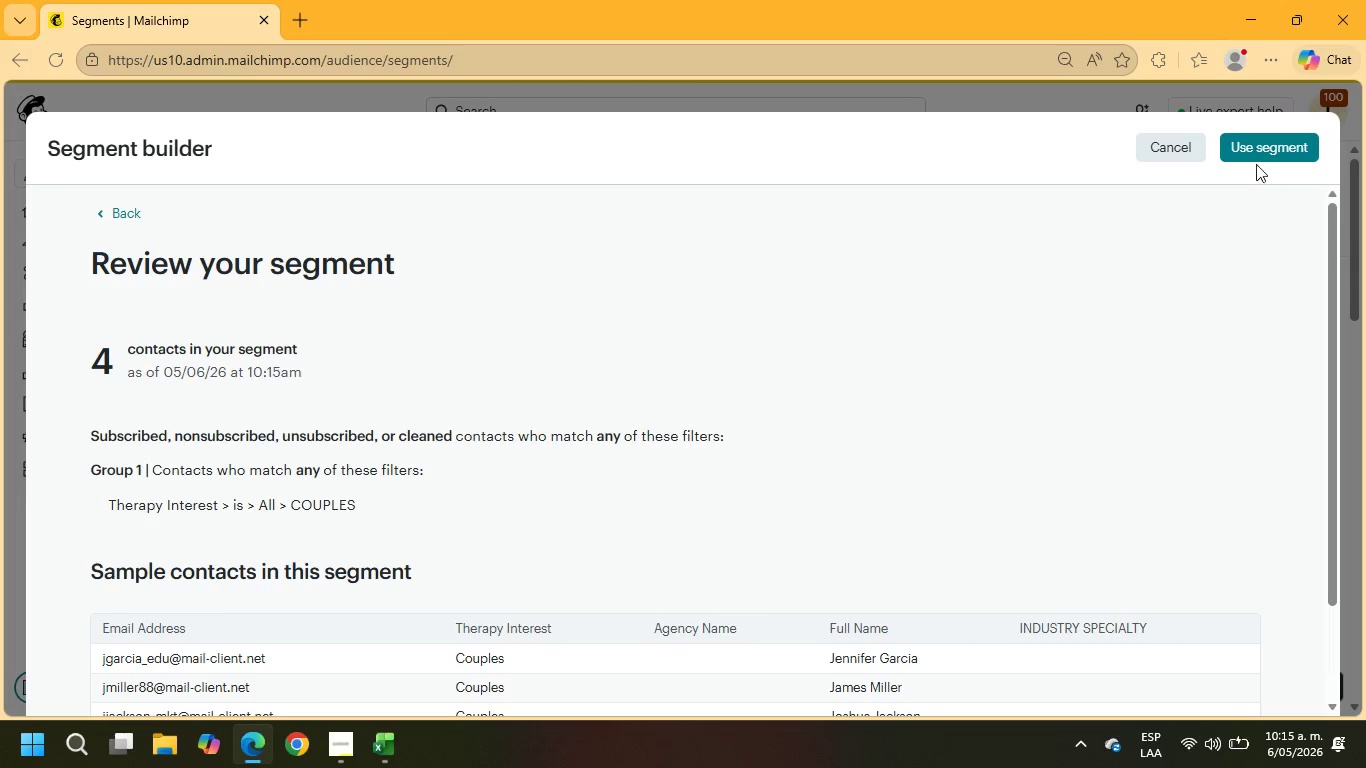 
left_click([1264, 149])
 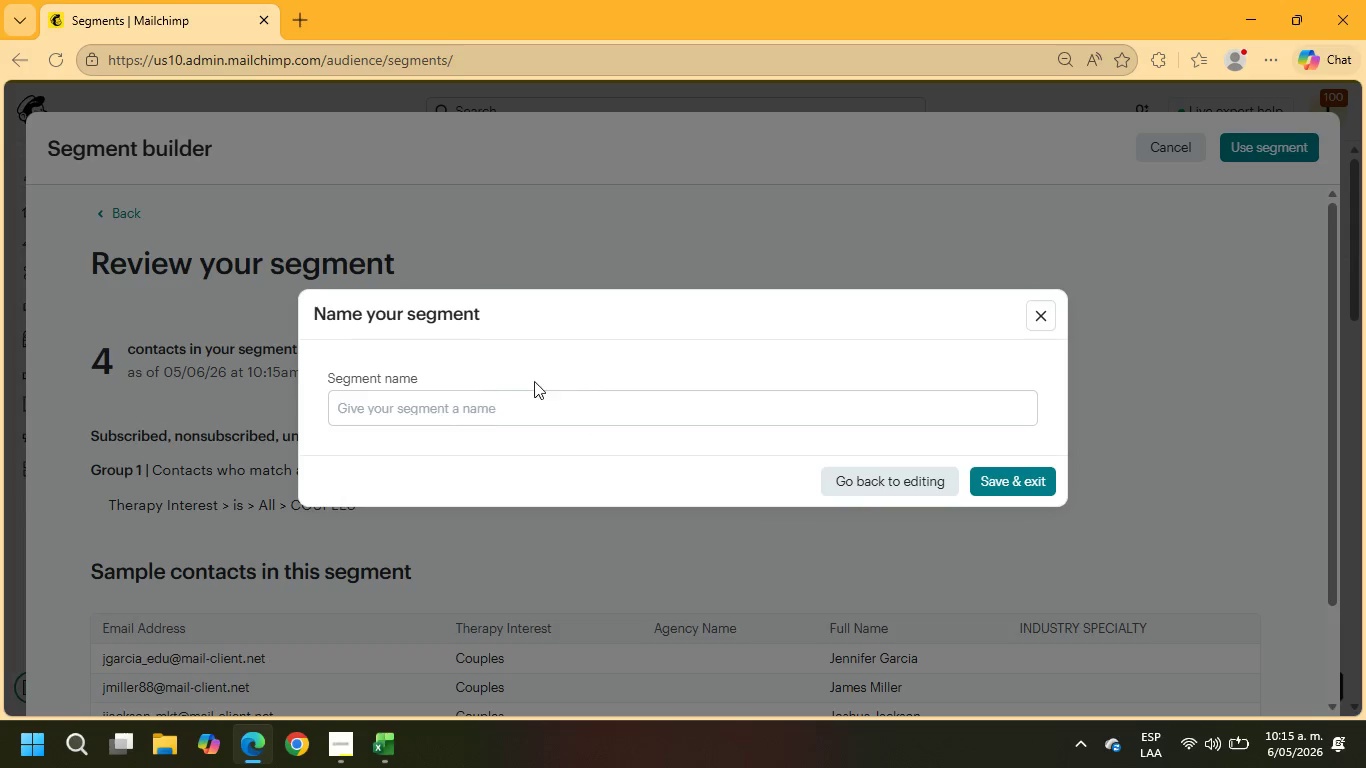 
left_click([432, 412])
 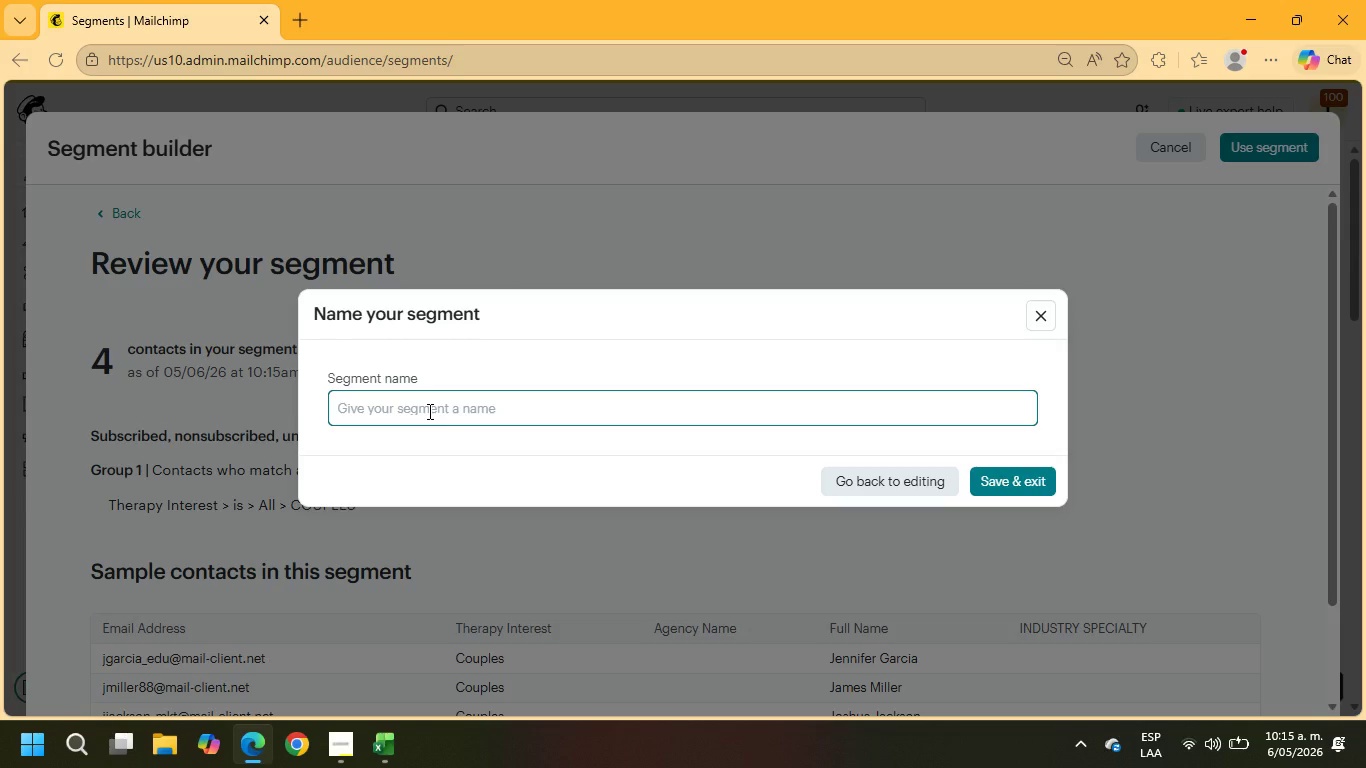 
wait(6.55)
 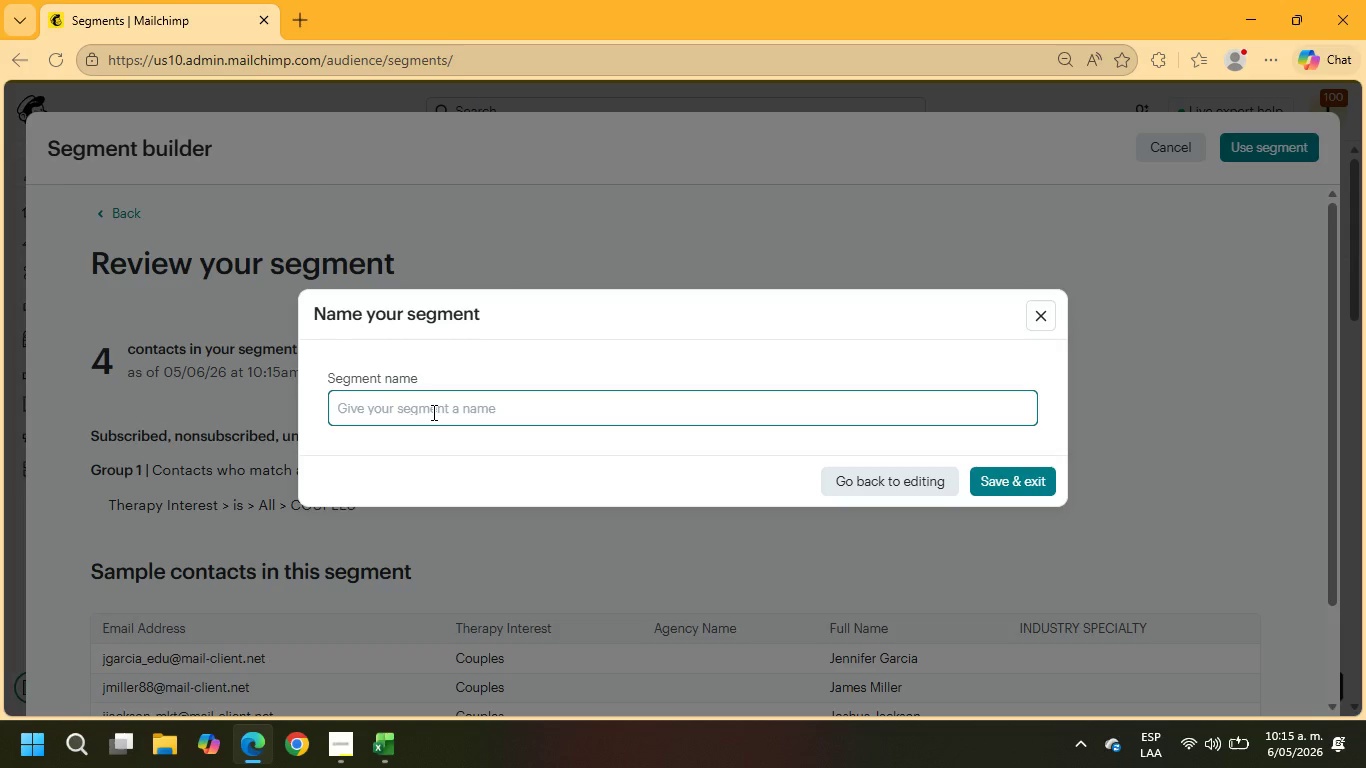 
type(COUPLES COUNSELING LEADS)
 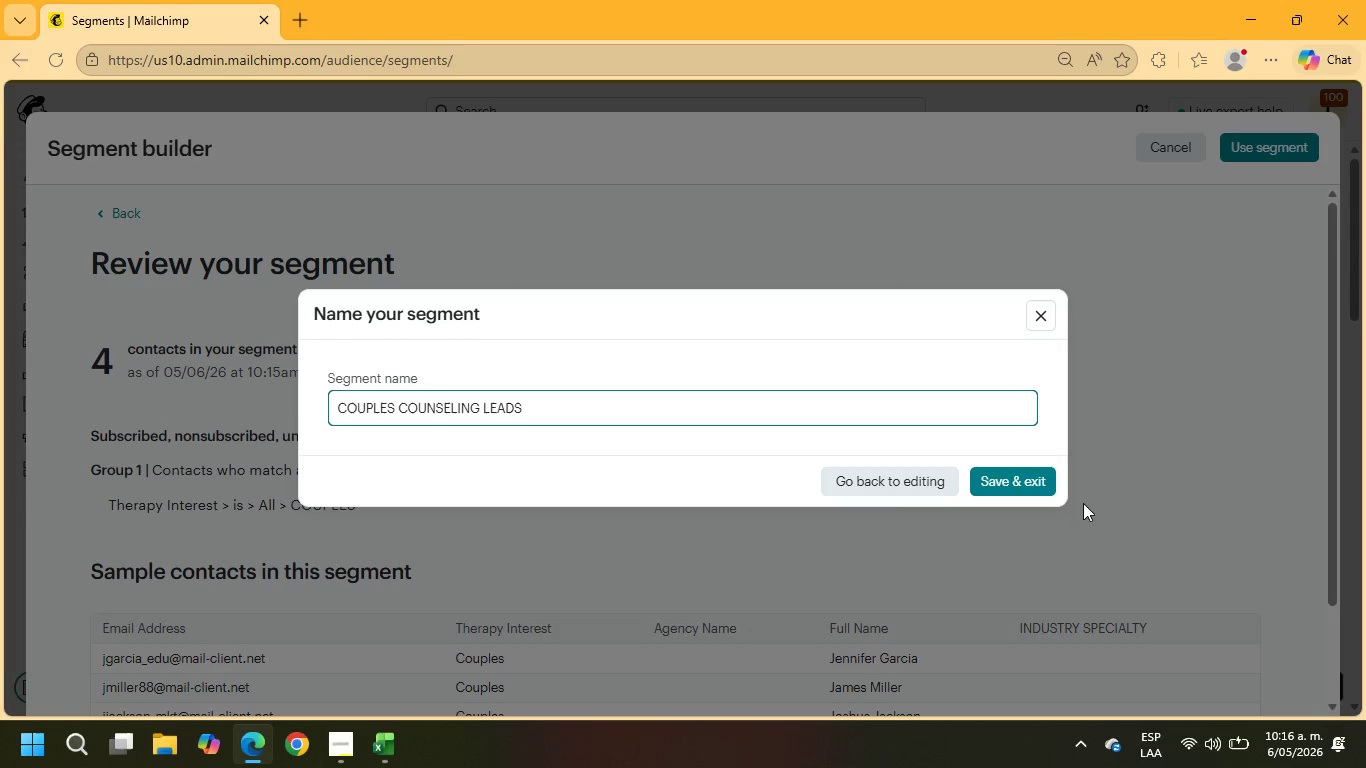 
left_click([1021, 482])
 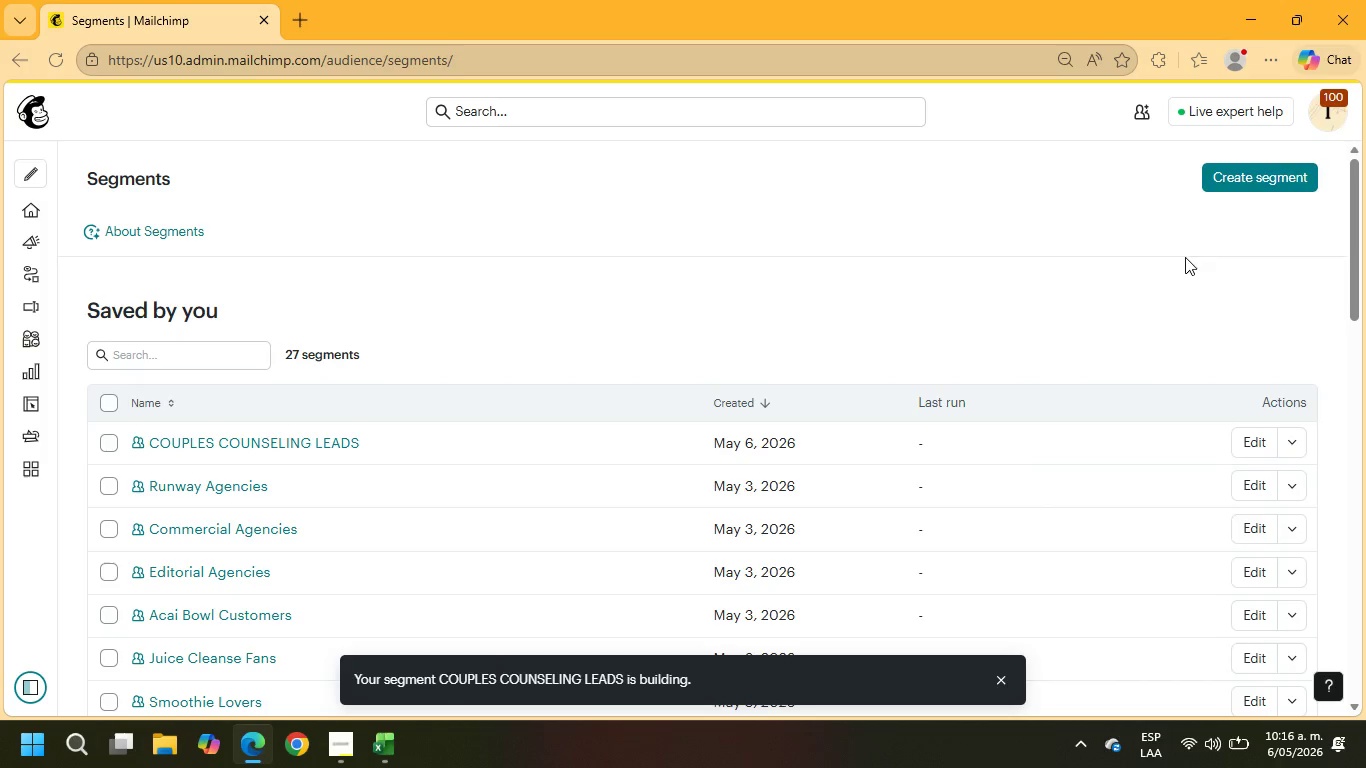 
left_click([1245, 165])
 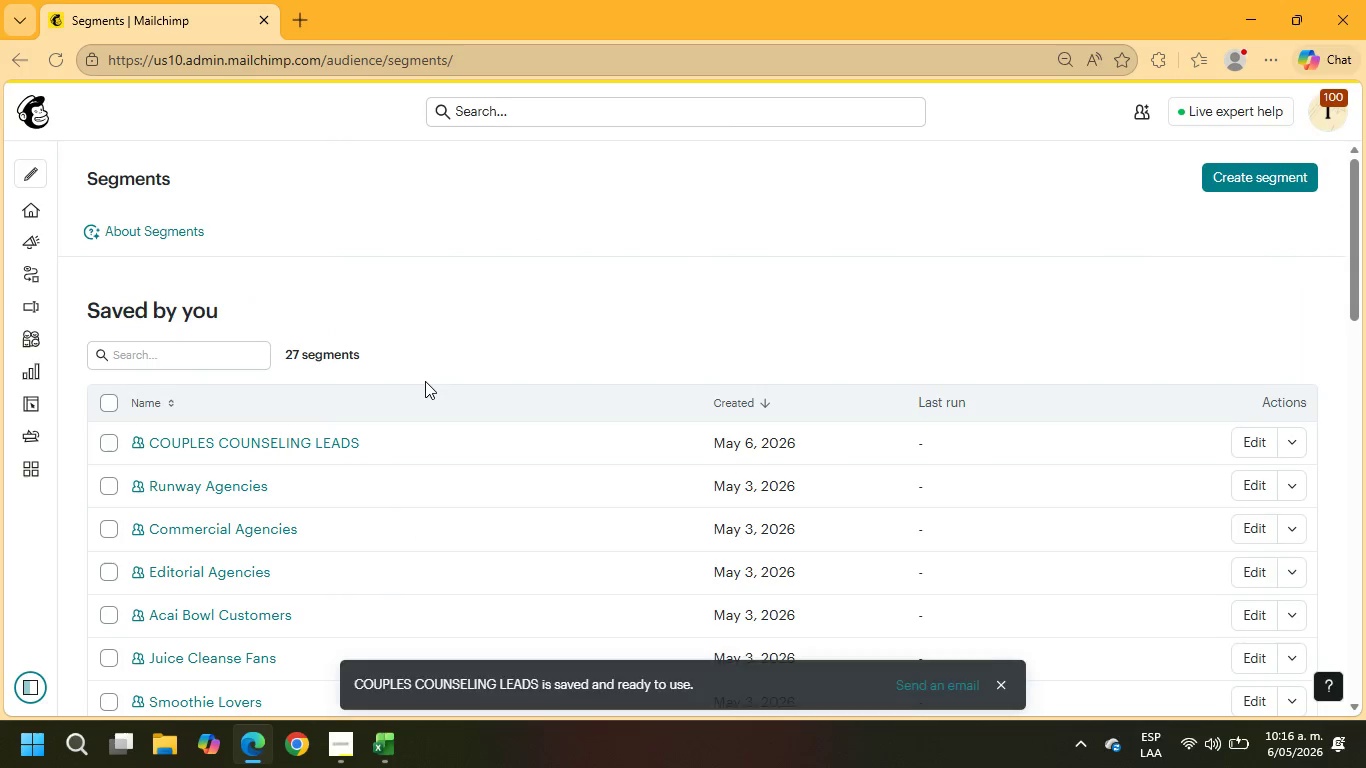 
wait(5.48)
 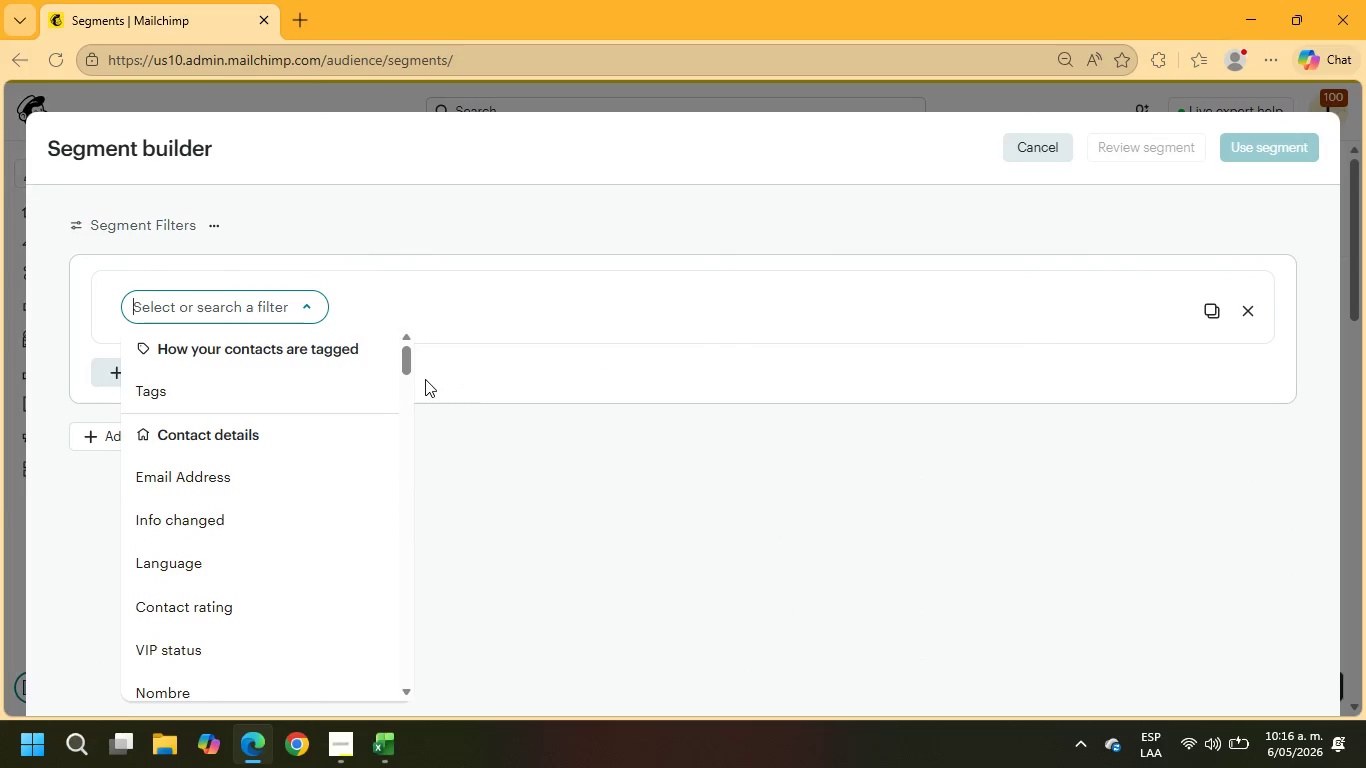 
type(THER)
 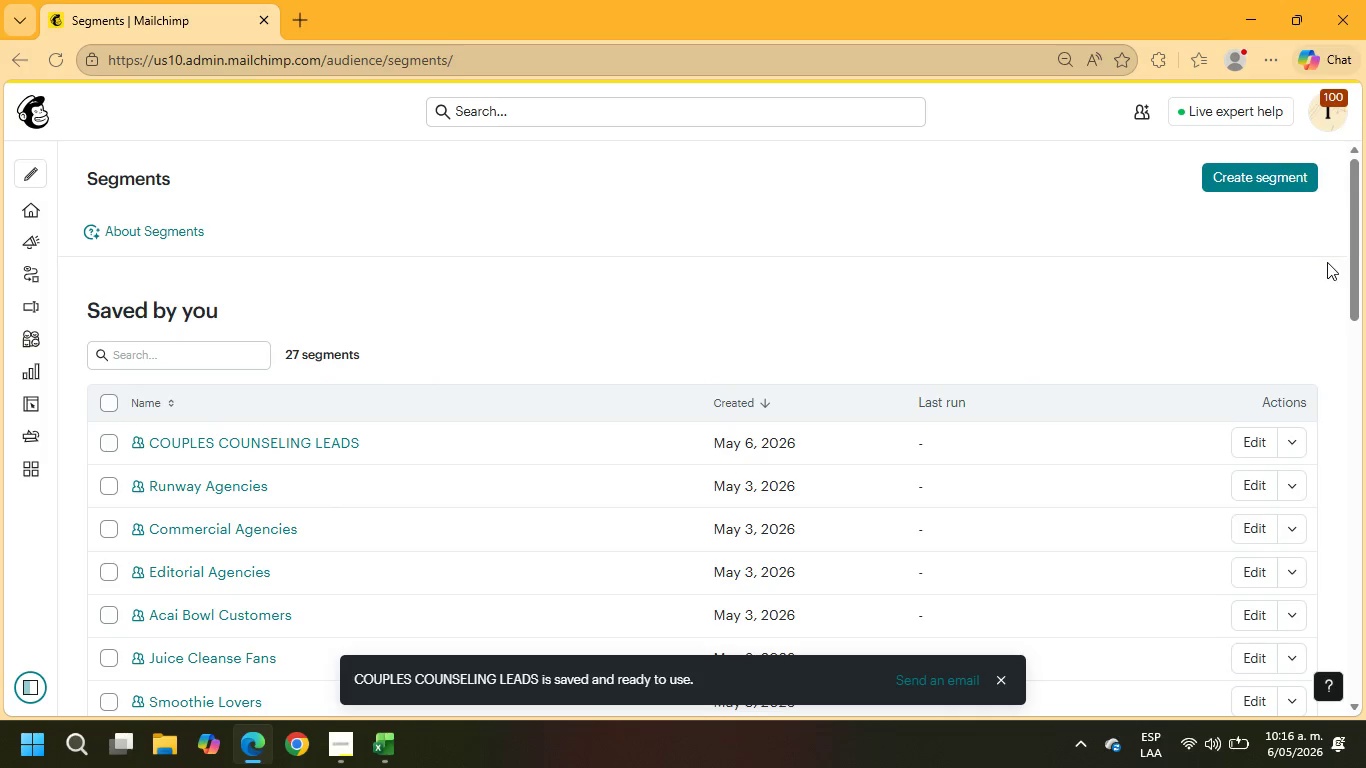 
left_click([1274, 176])
 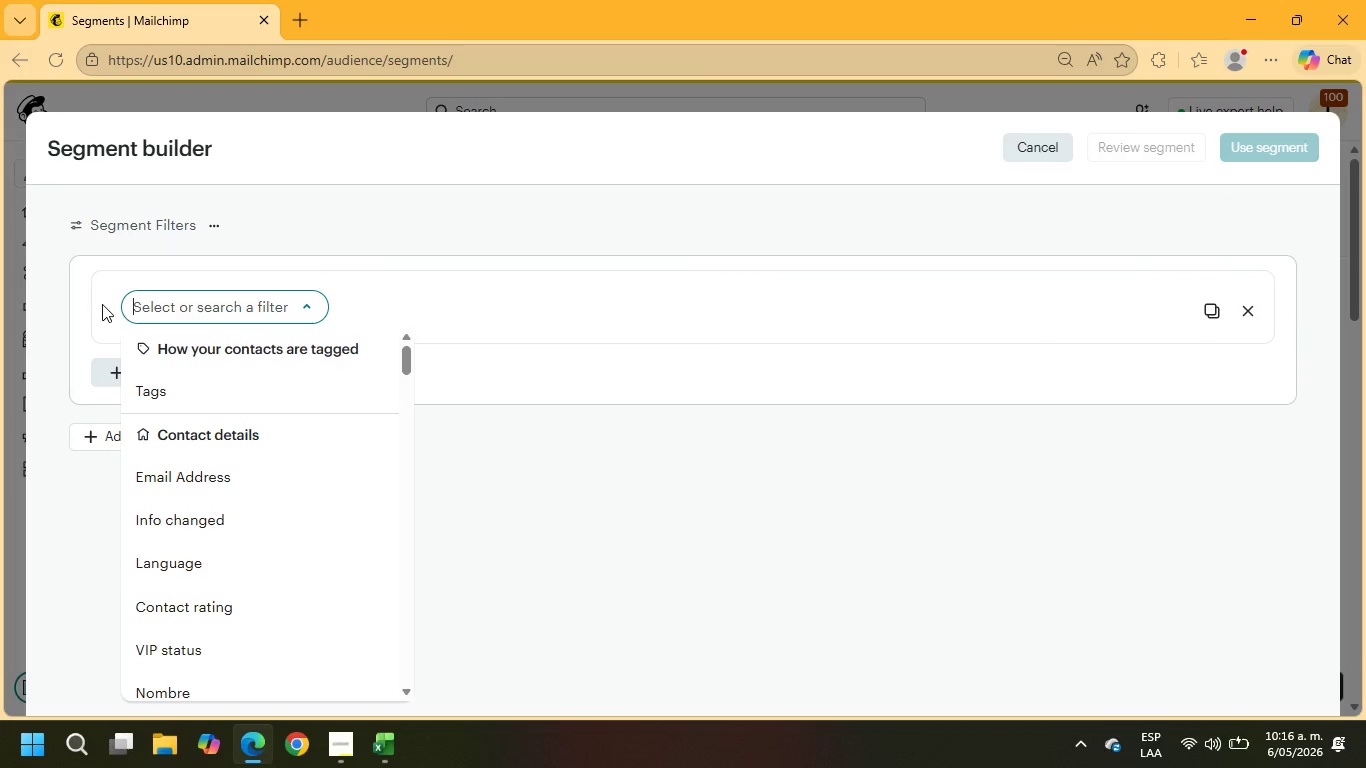 
type(TGH)
 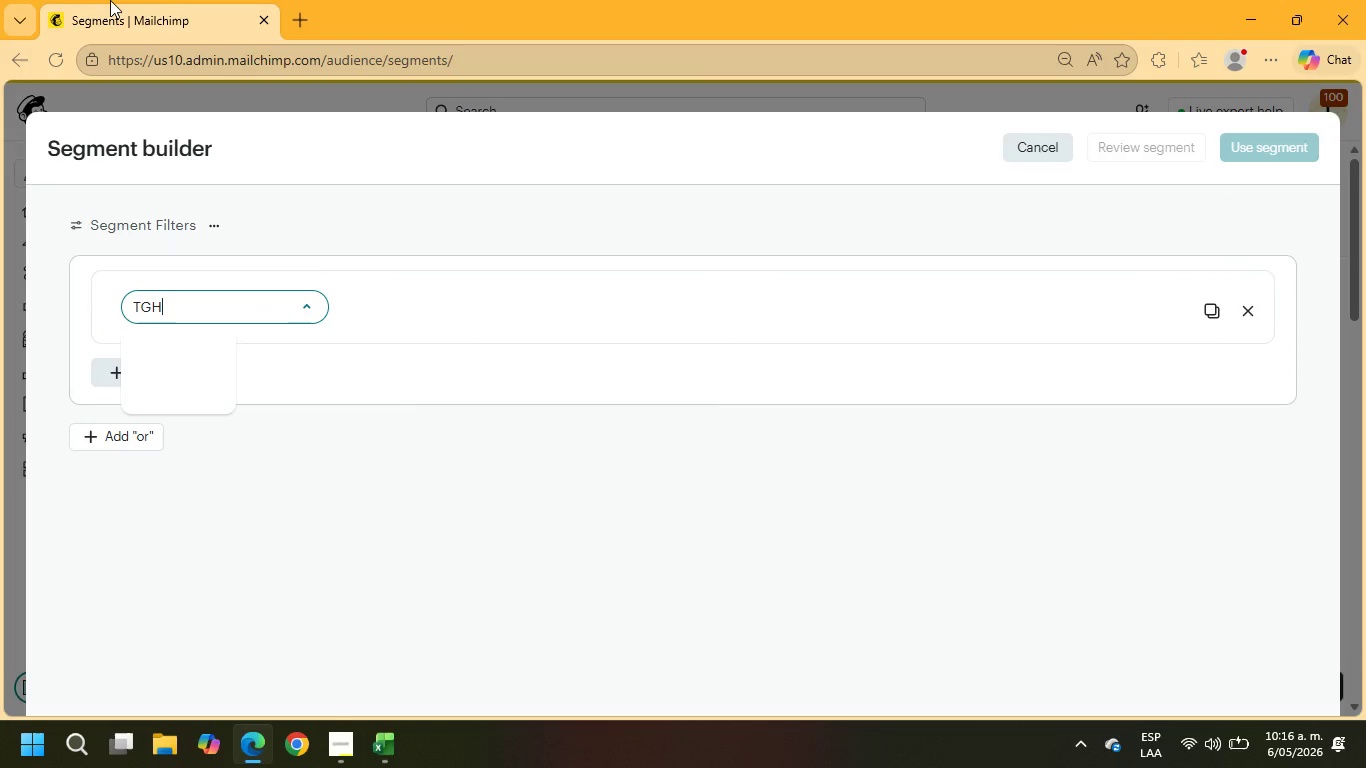 
key(Backspace)
key(Backspace)
type(HER)
 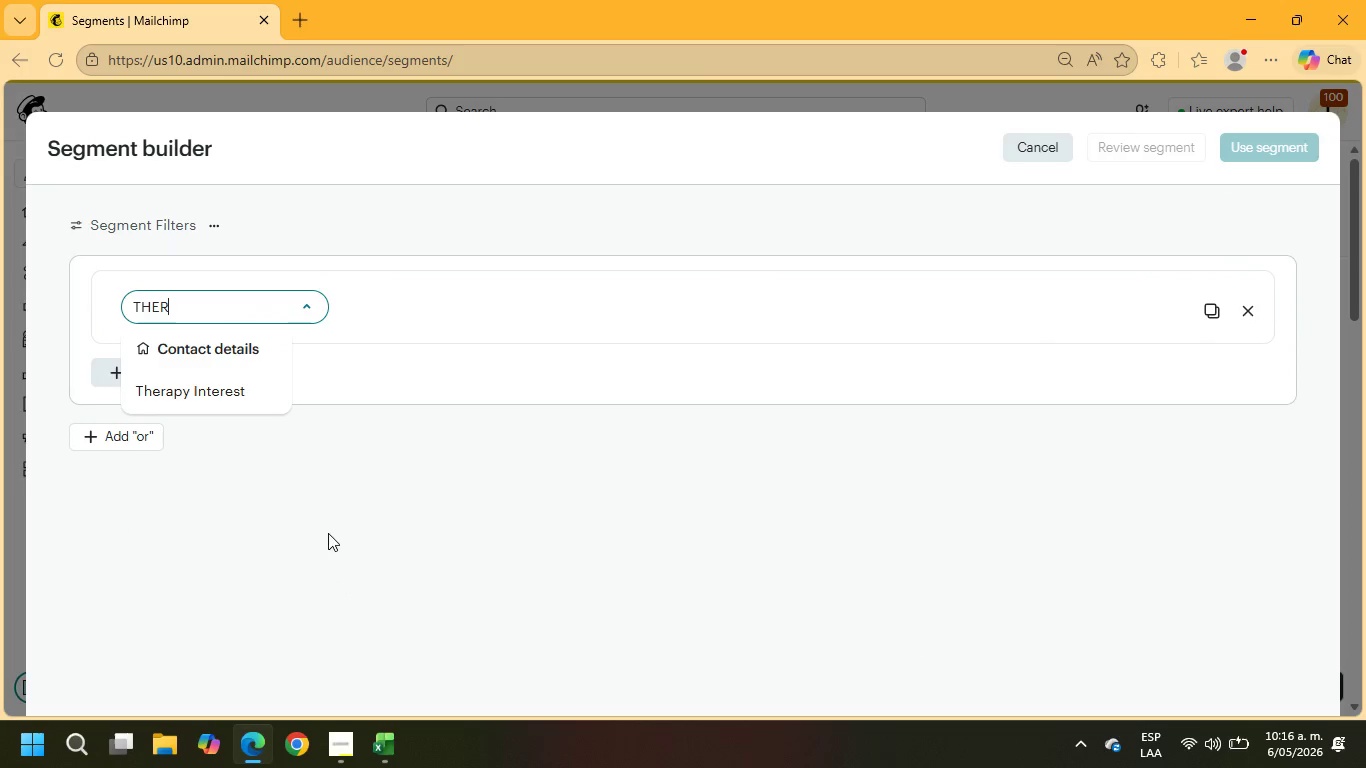 
left_click([240, 394])
 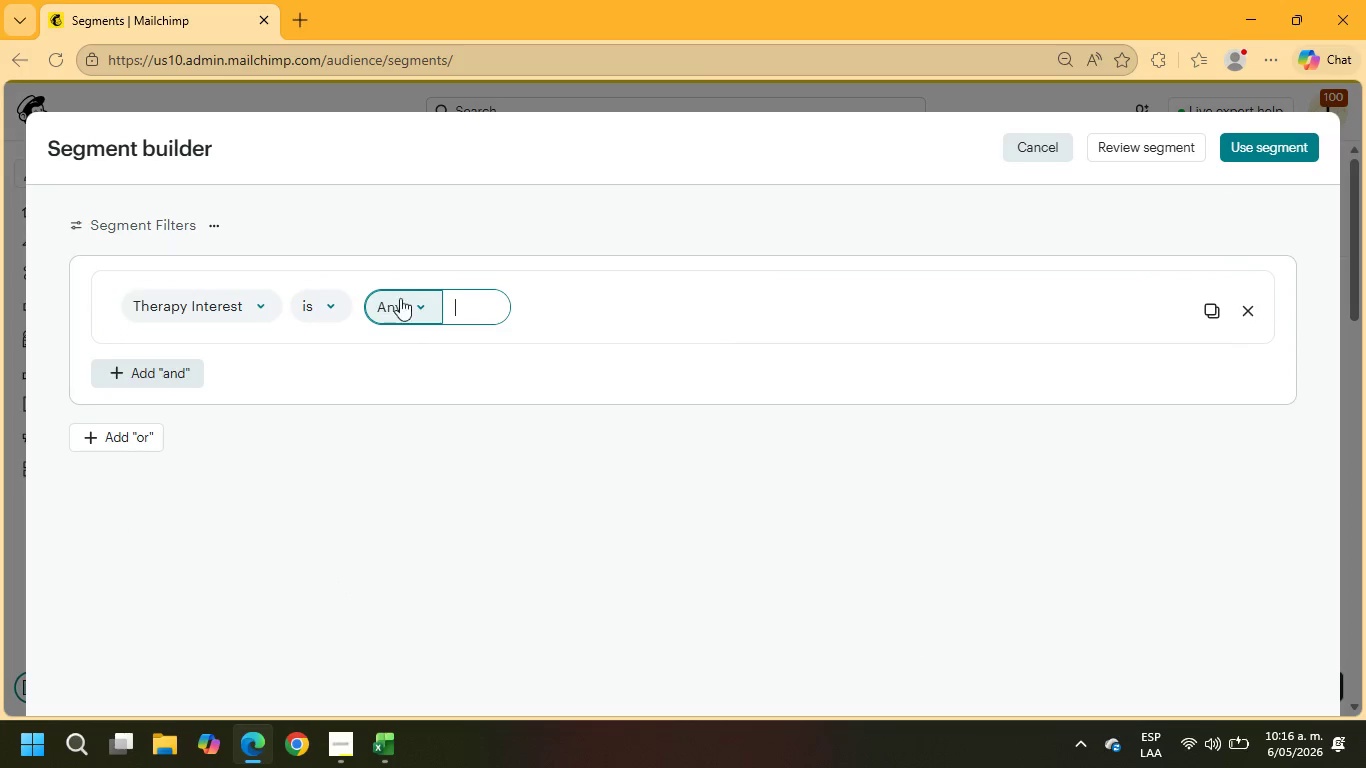 
left_click([418, 308])
 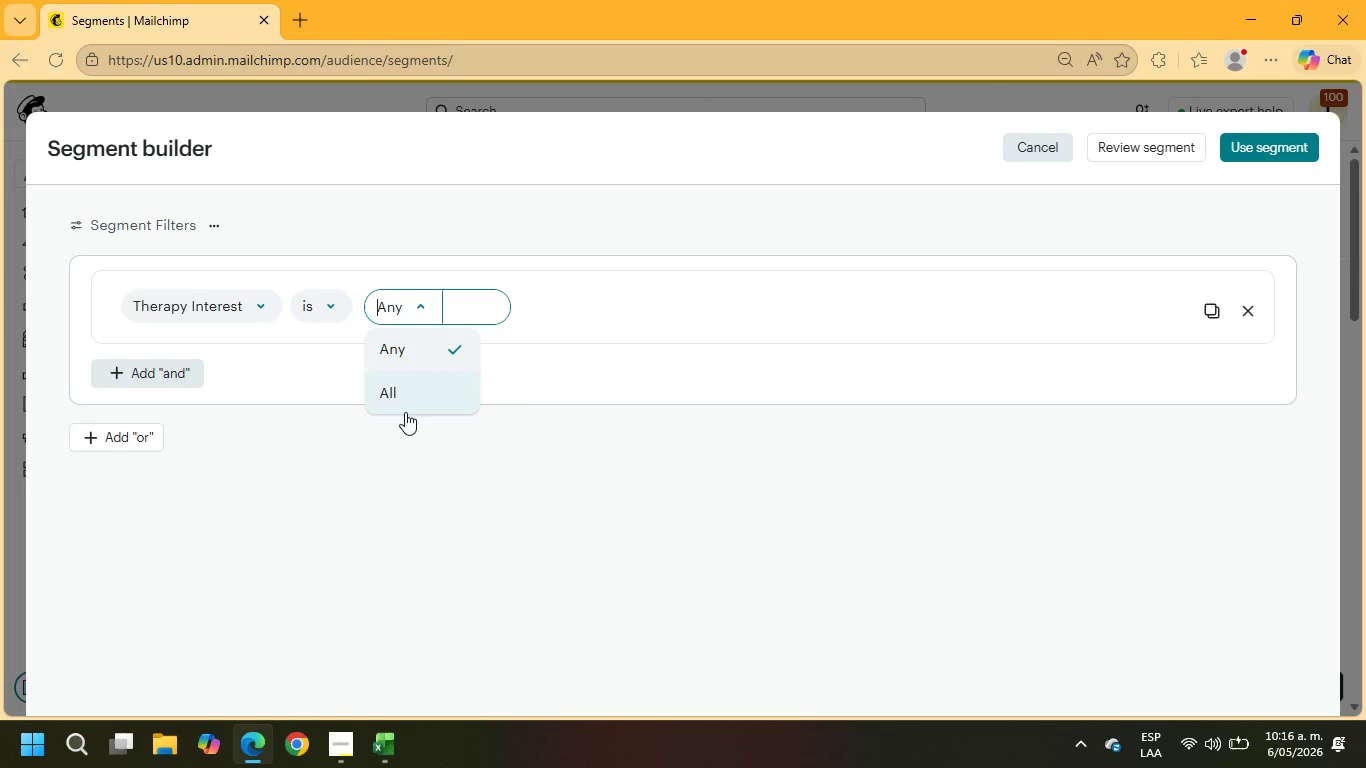 
left_click([403, 398])
 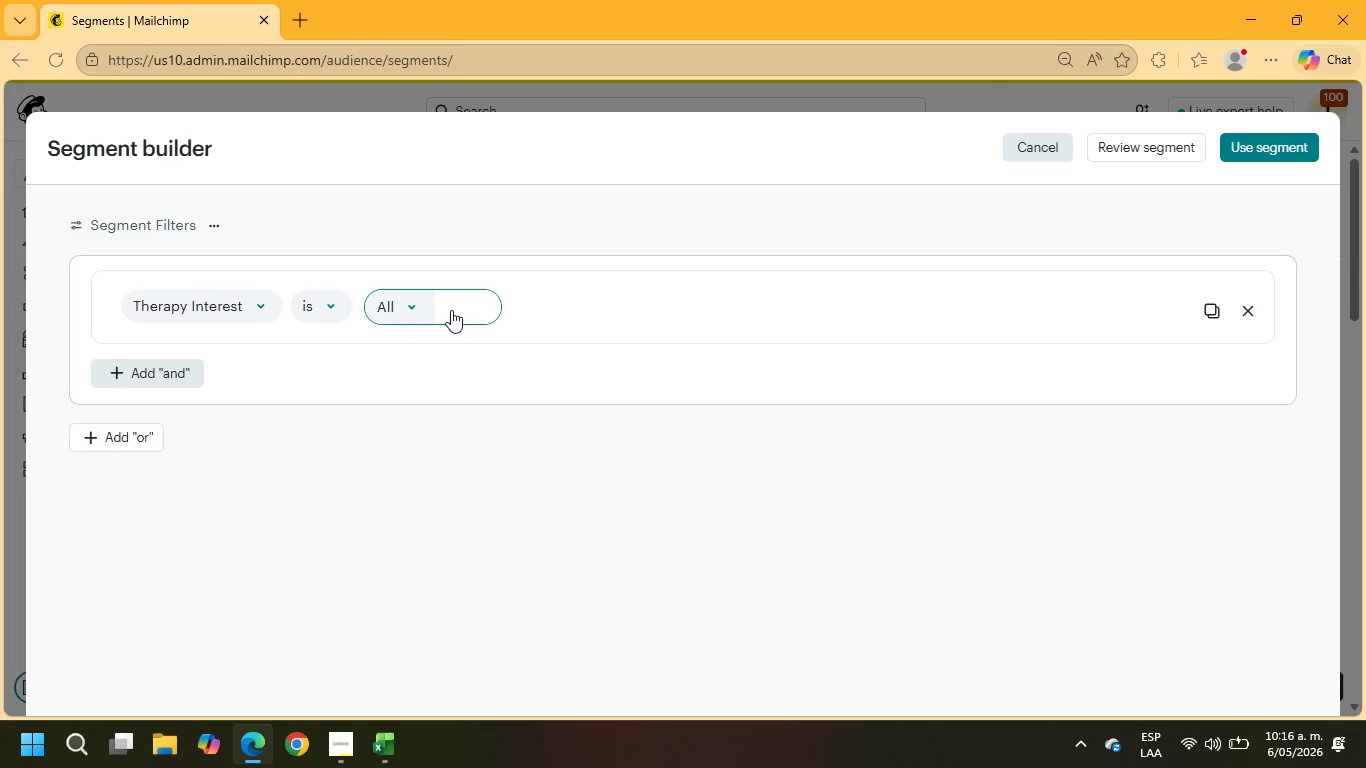 
left_click([453, 298])
 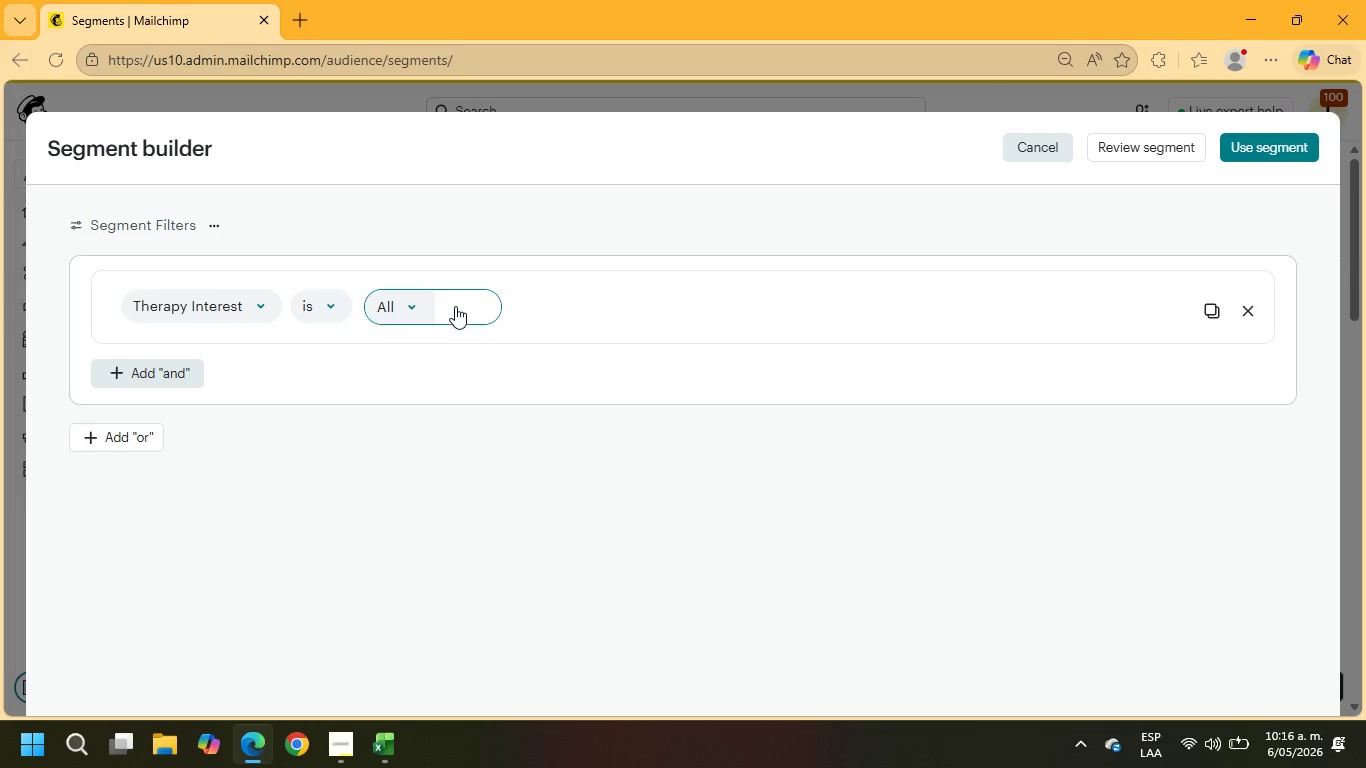 
left_click([459, 315])
 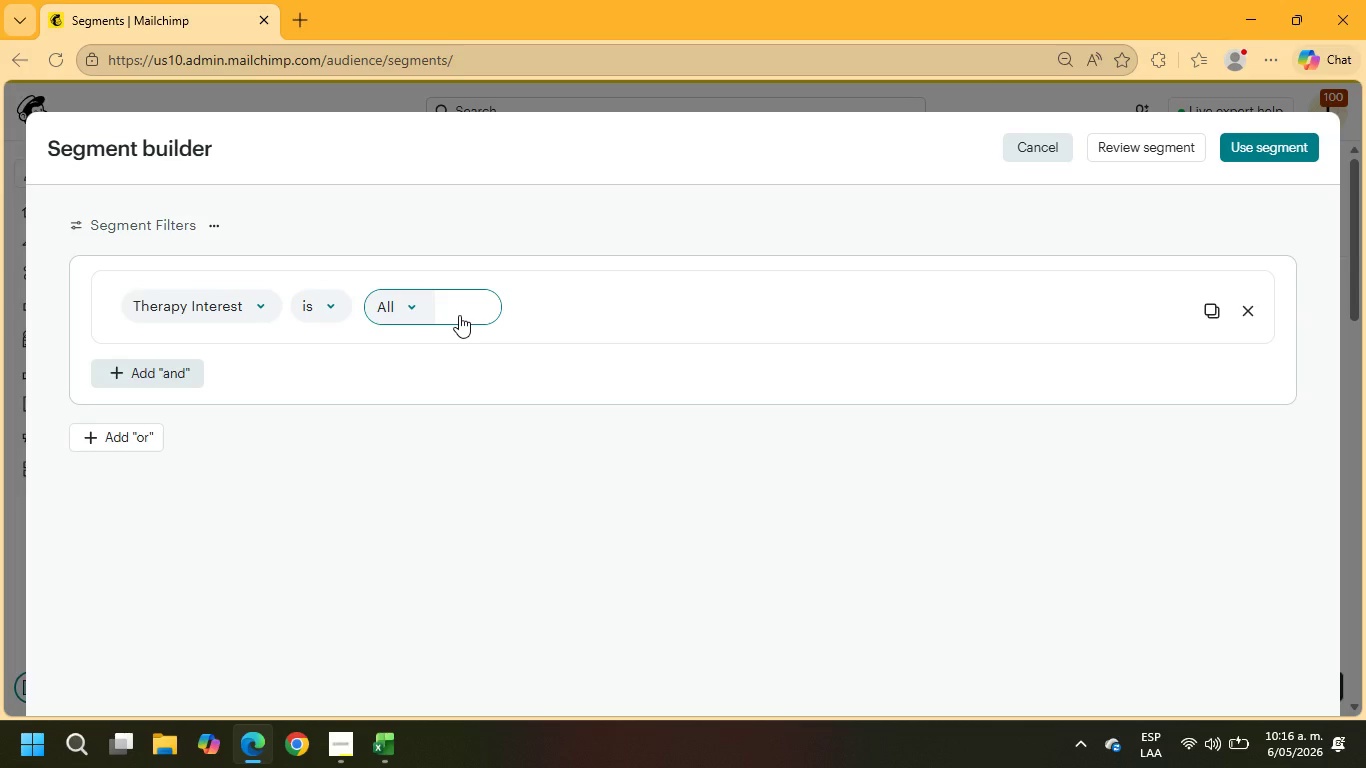 
type(Ad)
key(Backspace)
key(Backspace)
type(aDDICTION)
 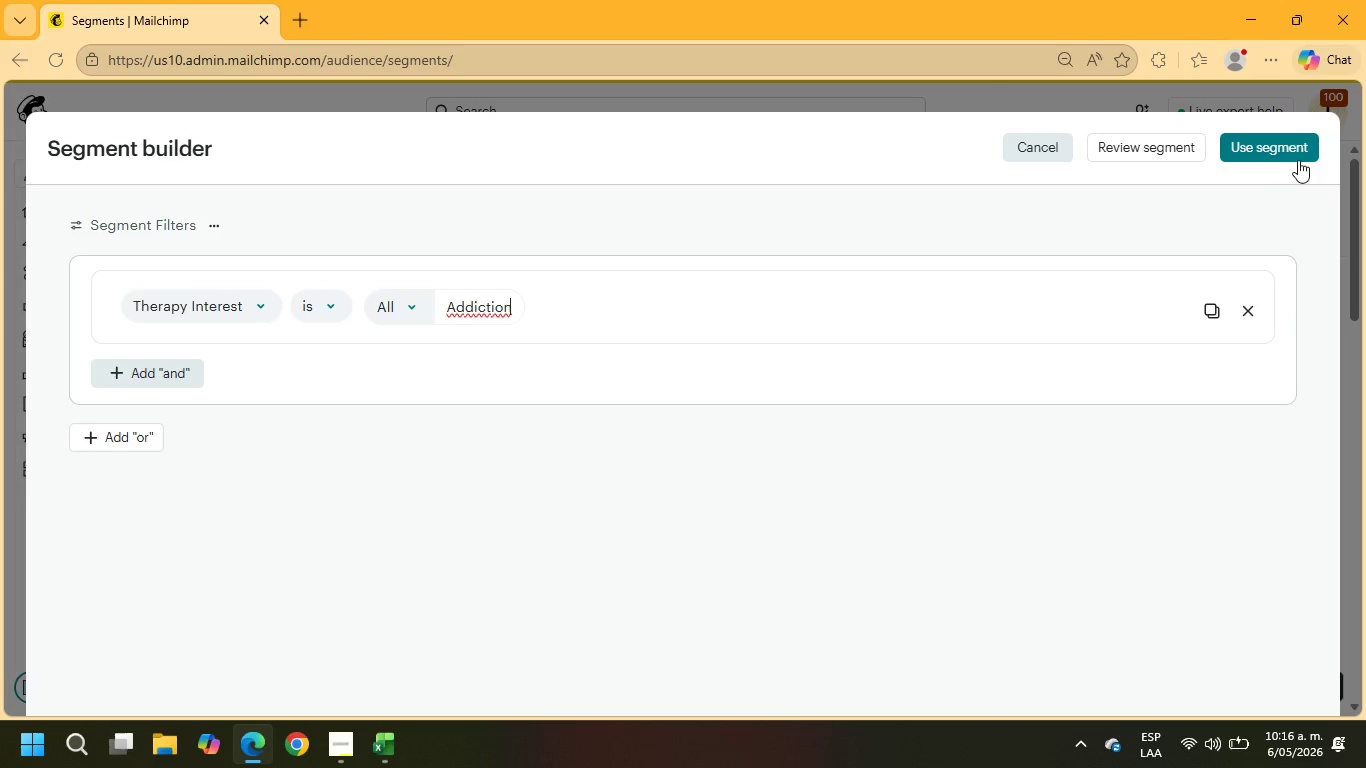 
left_click([1283, 149])
 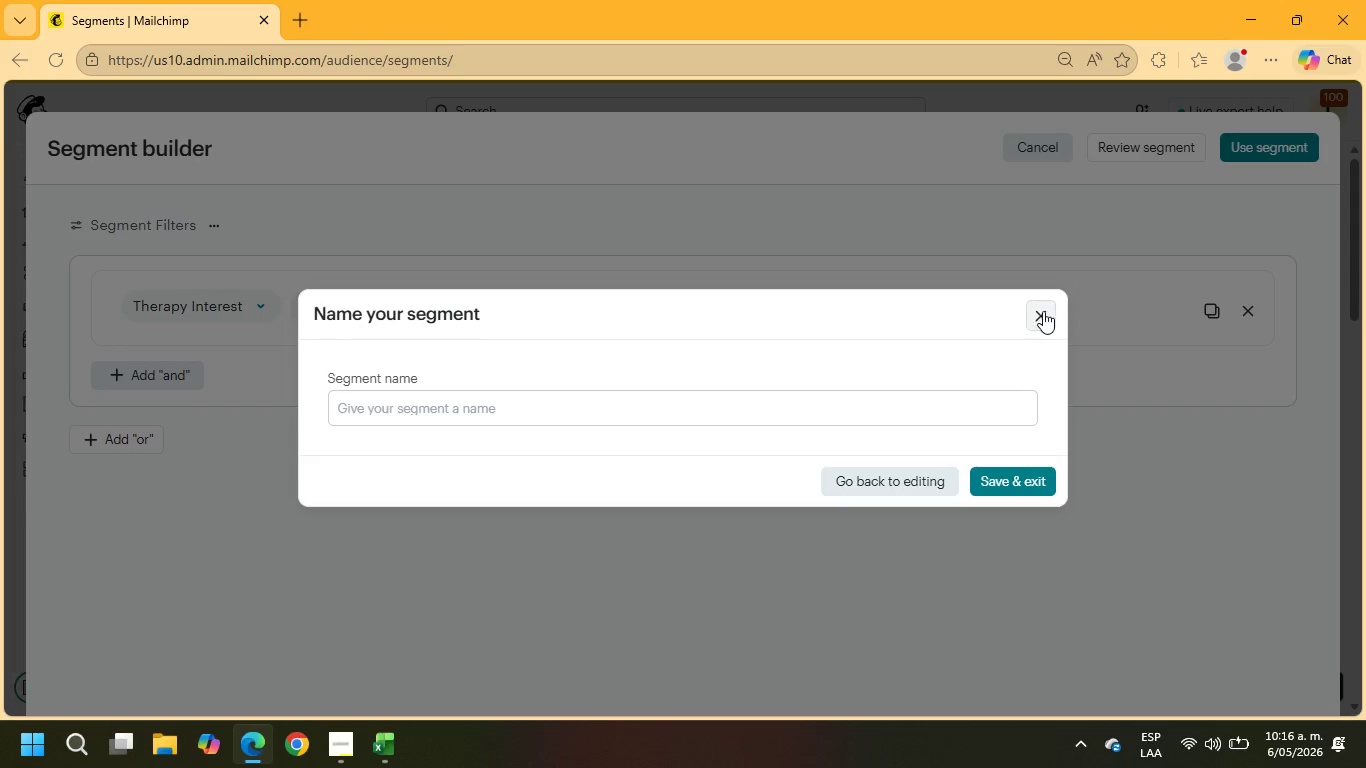 
left_click([1147, 151])
 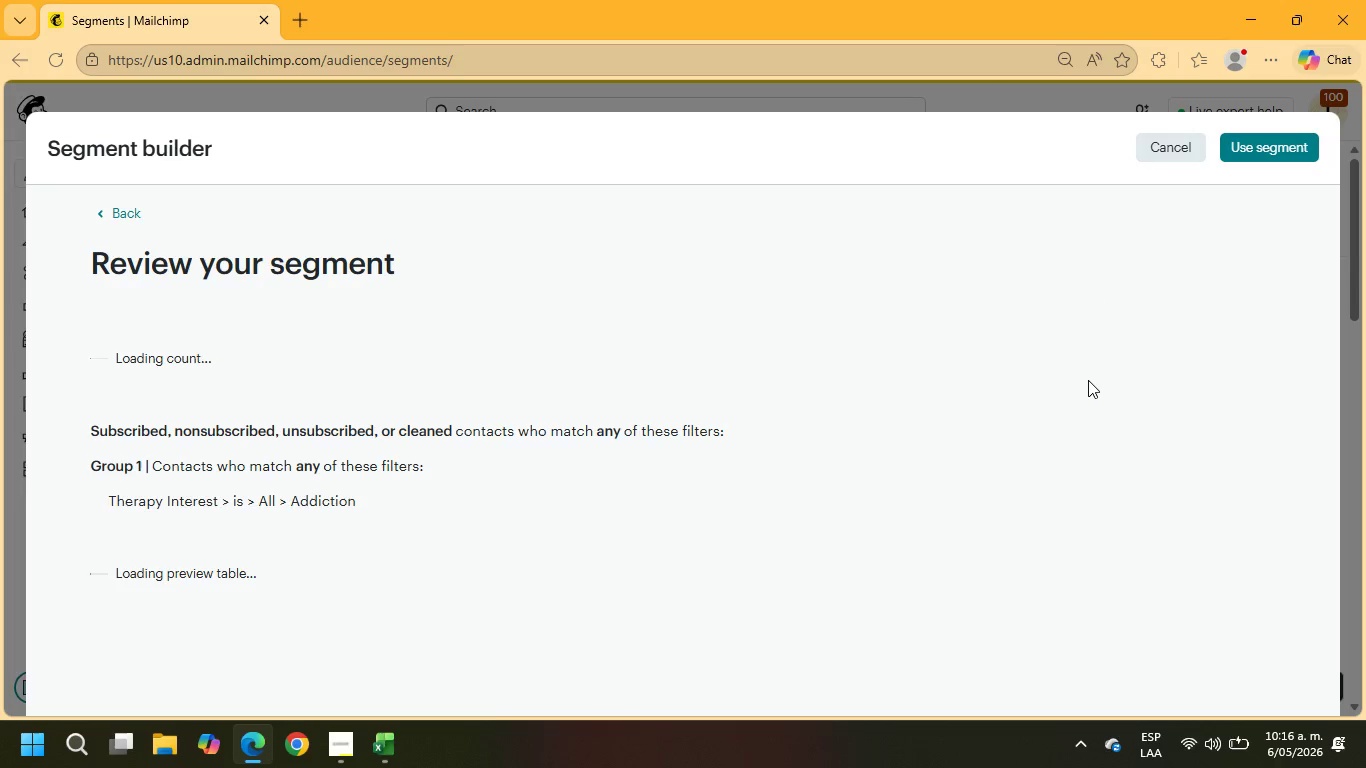 
scroll: coordinate [1088, 380], scroll_direction: down, amount: 3.0
 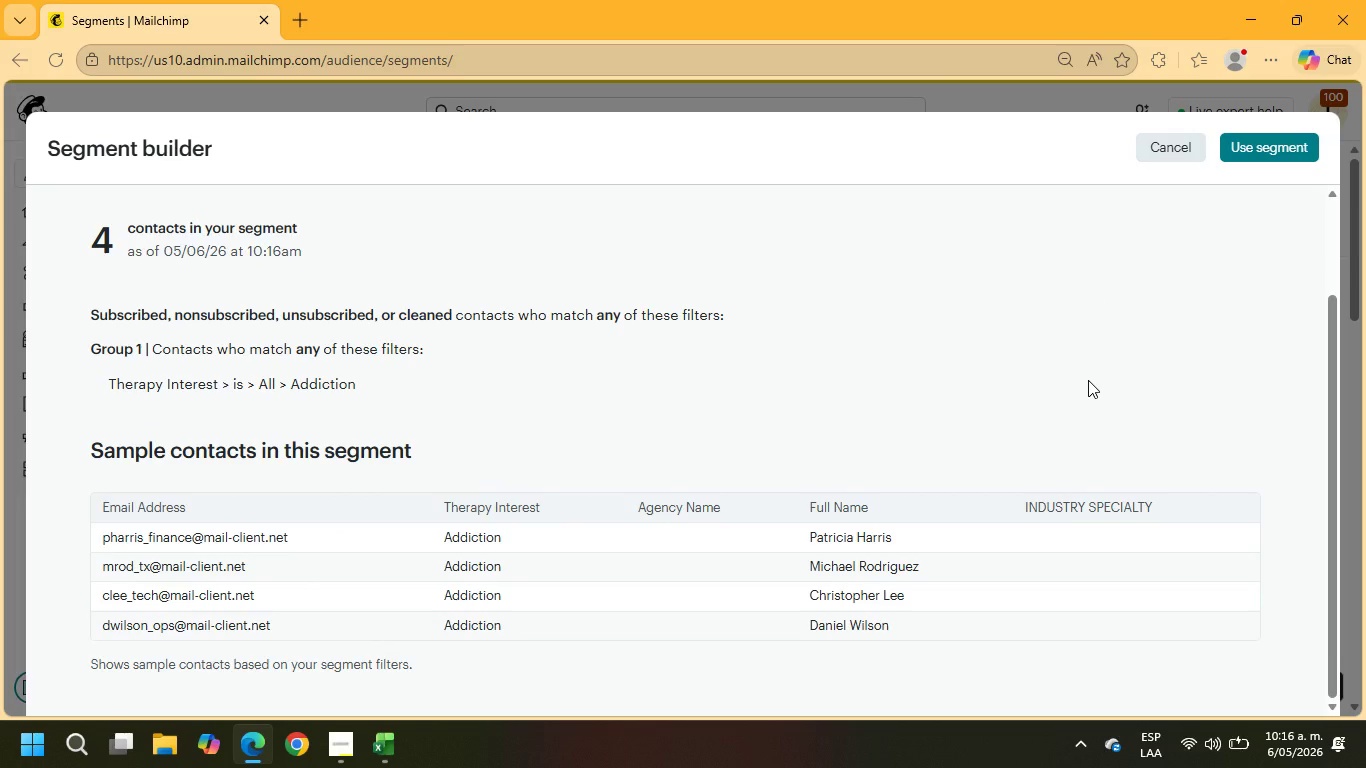 
scroll: coordinate [1087, 380], scroll_direction: up, amount: 3.0
 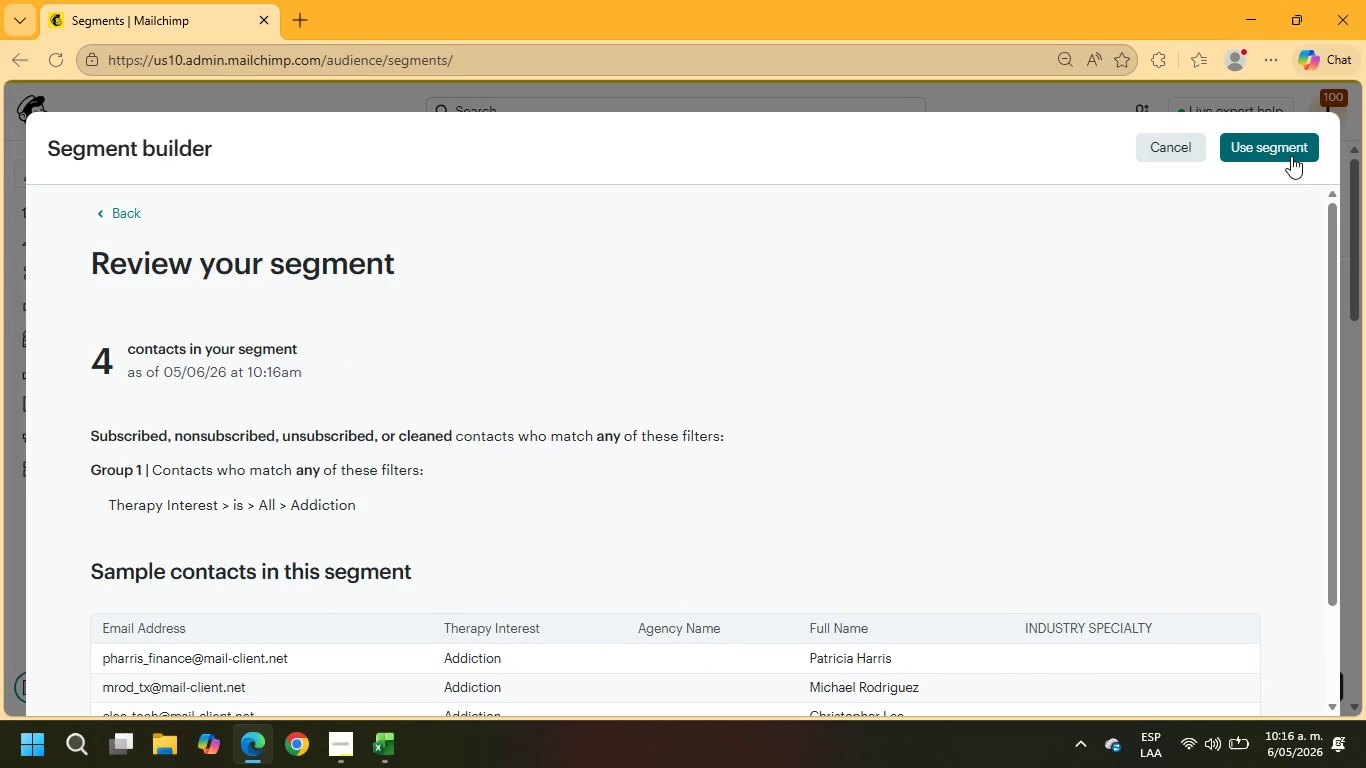 
left_click([1291, 156])
 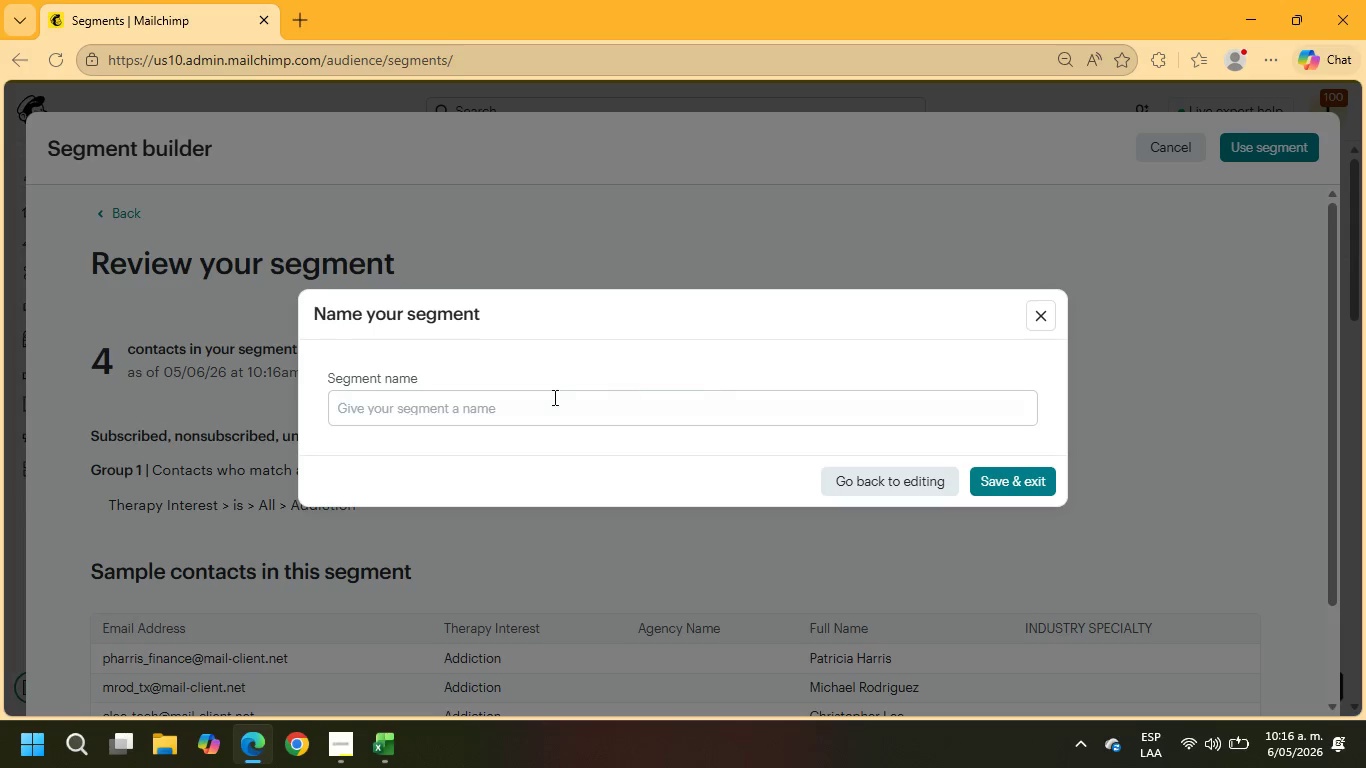 
left_click([519, 403])
 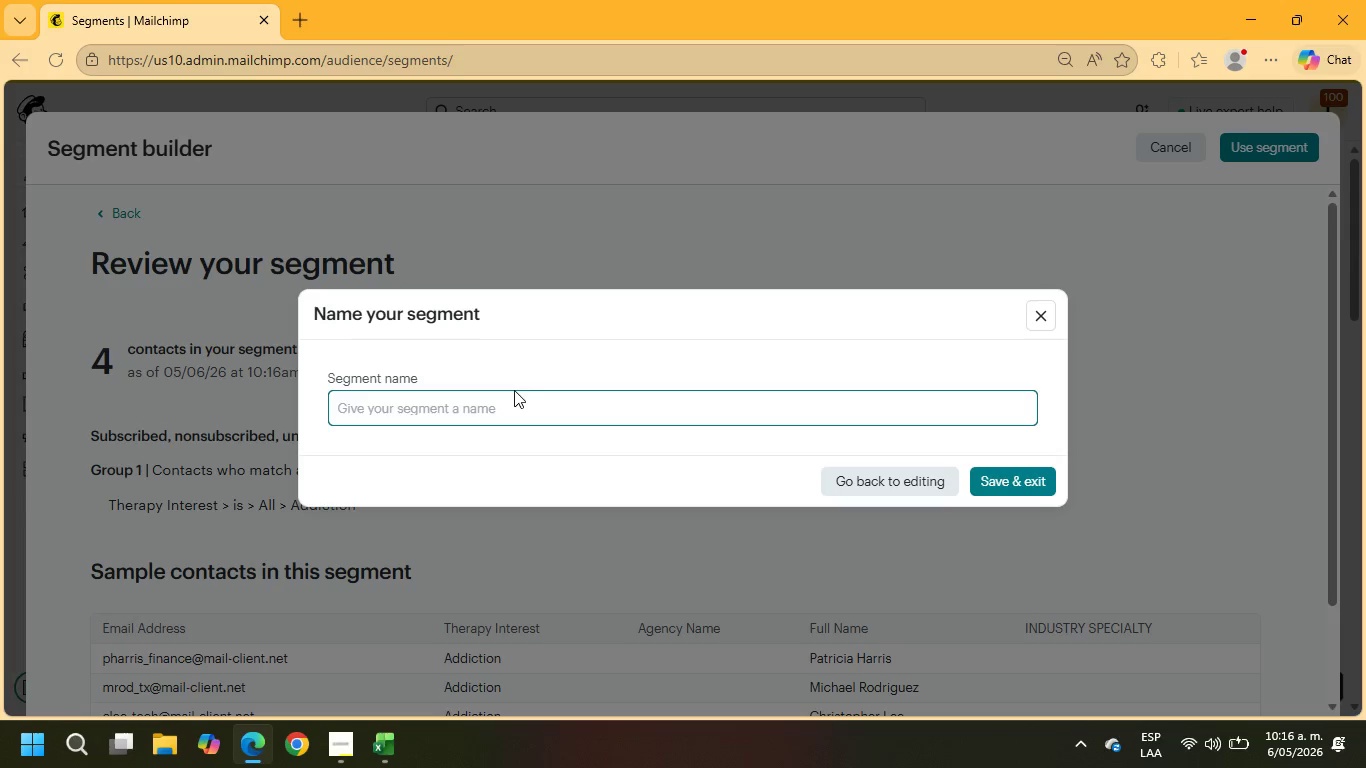 
type(Addiction Recovery Leas)
 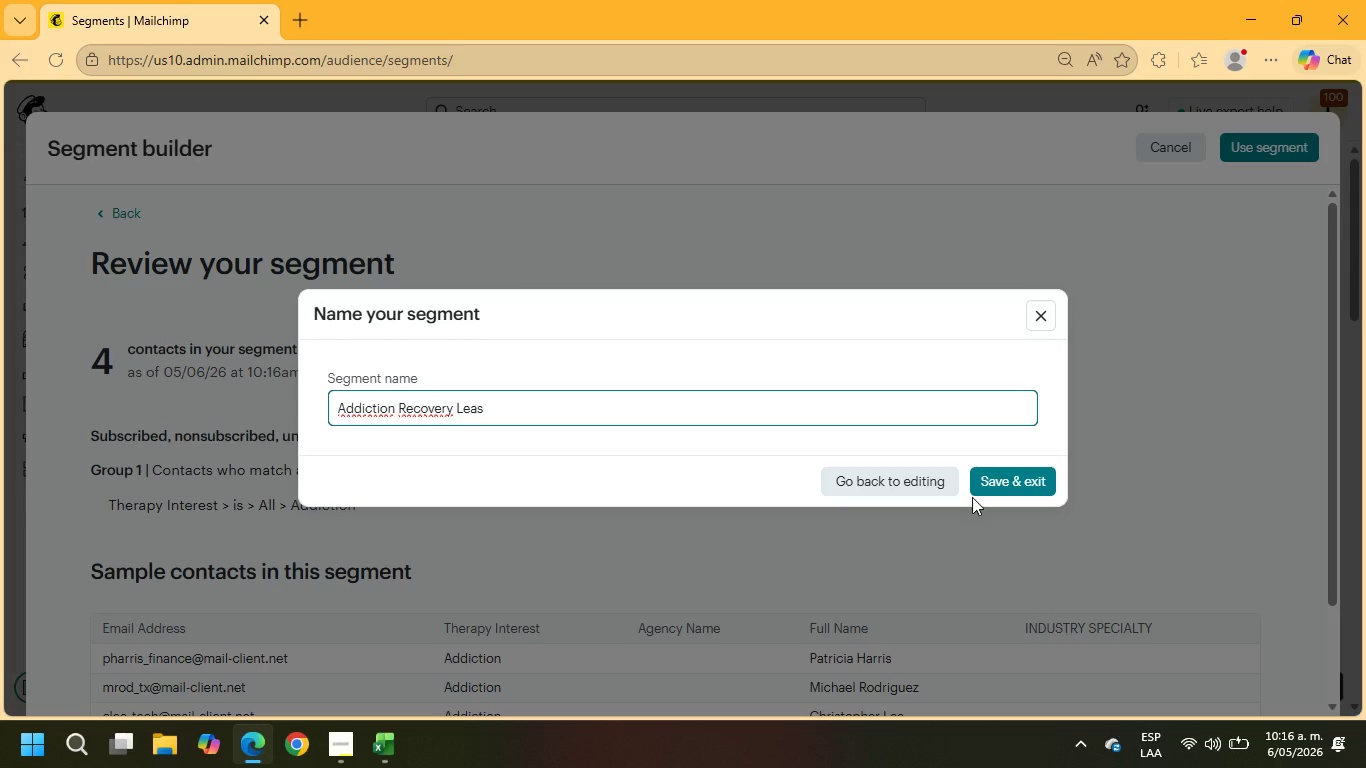 
key(Backspace)
type(ds)
 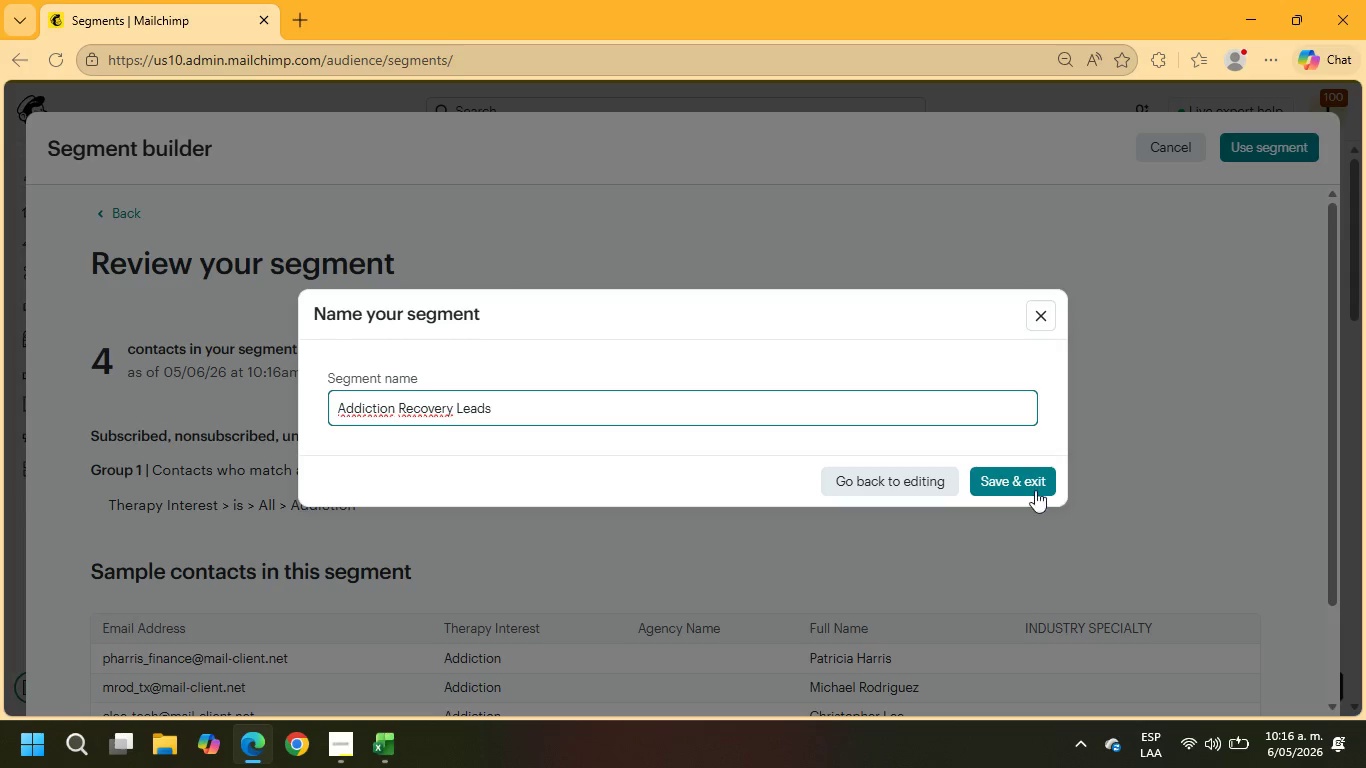 
left_click([1023, 473])
 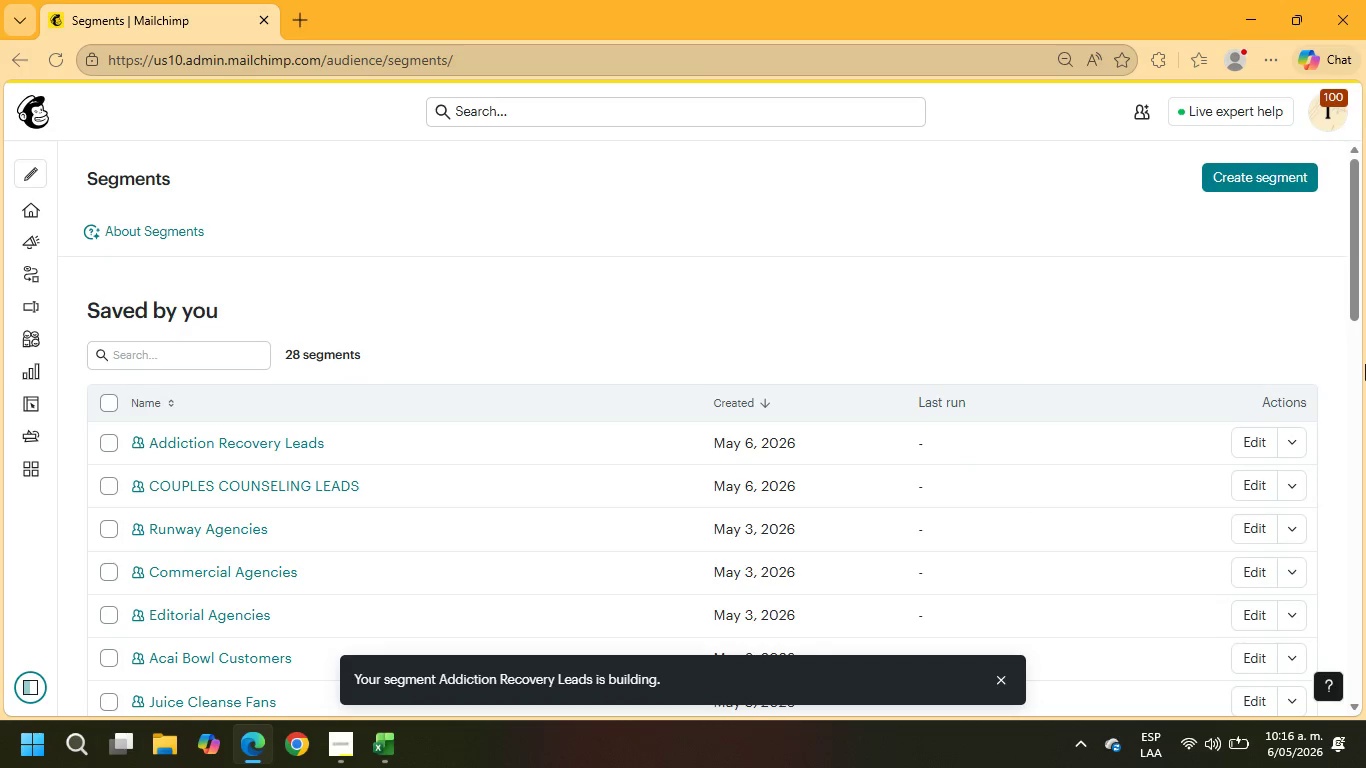 
left_click([1258, 178])
 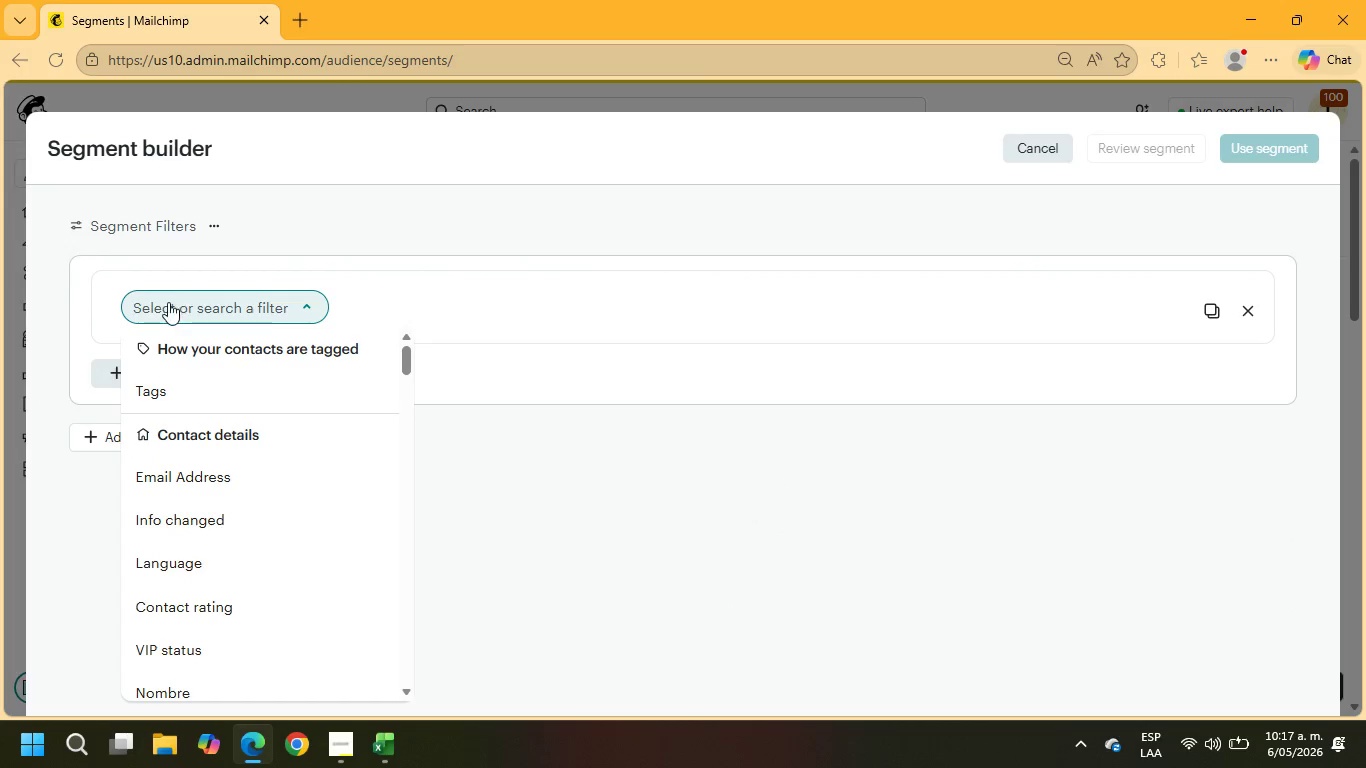 
type(ther)
 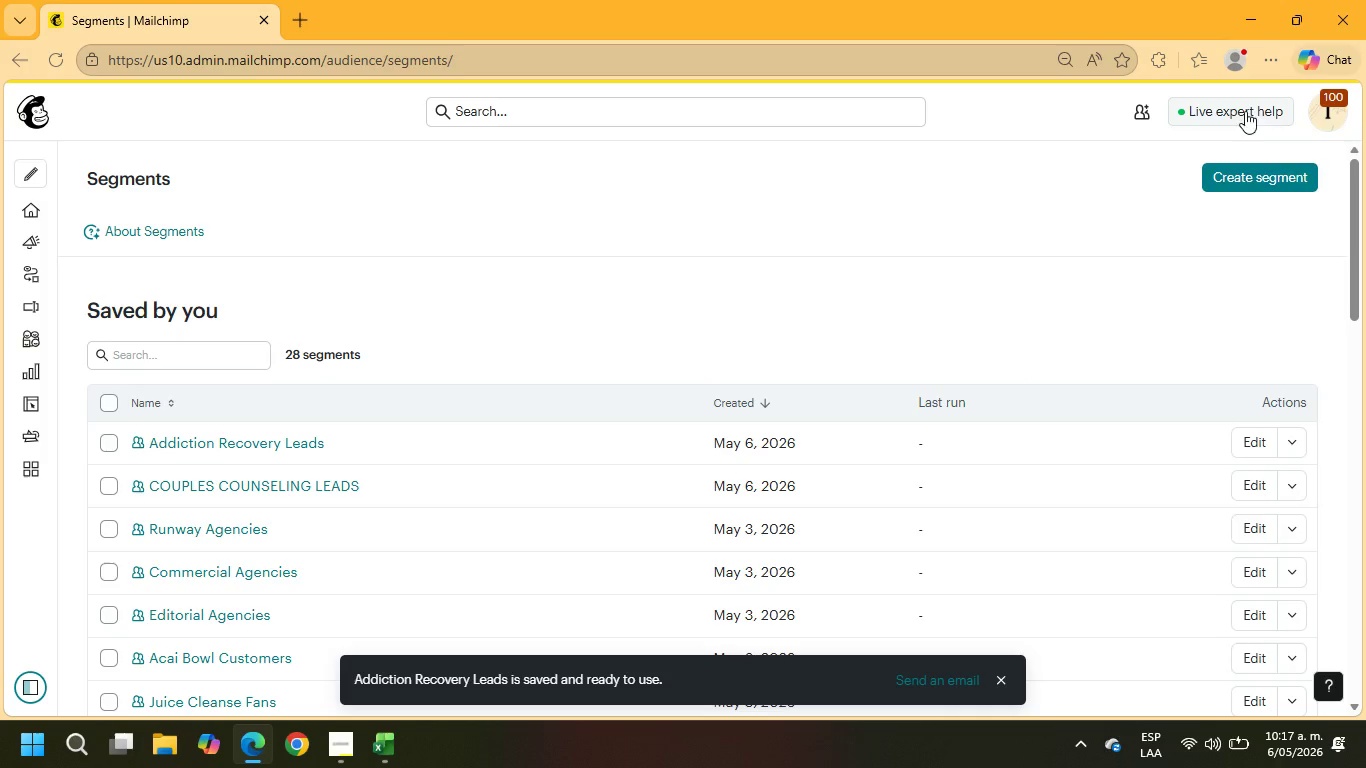 
left_click([1241, 181])
 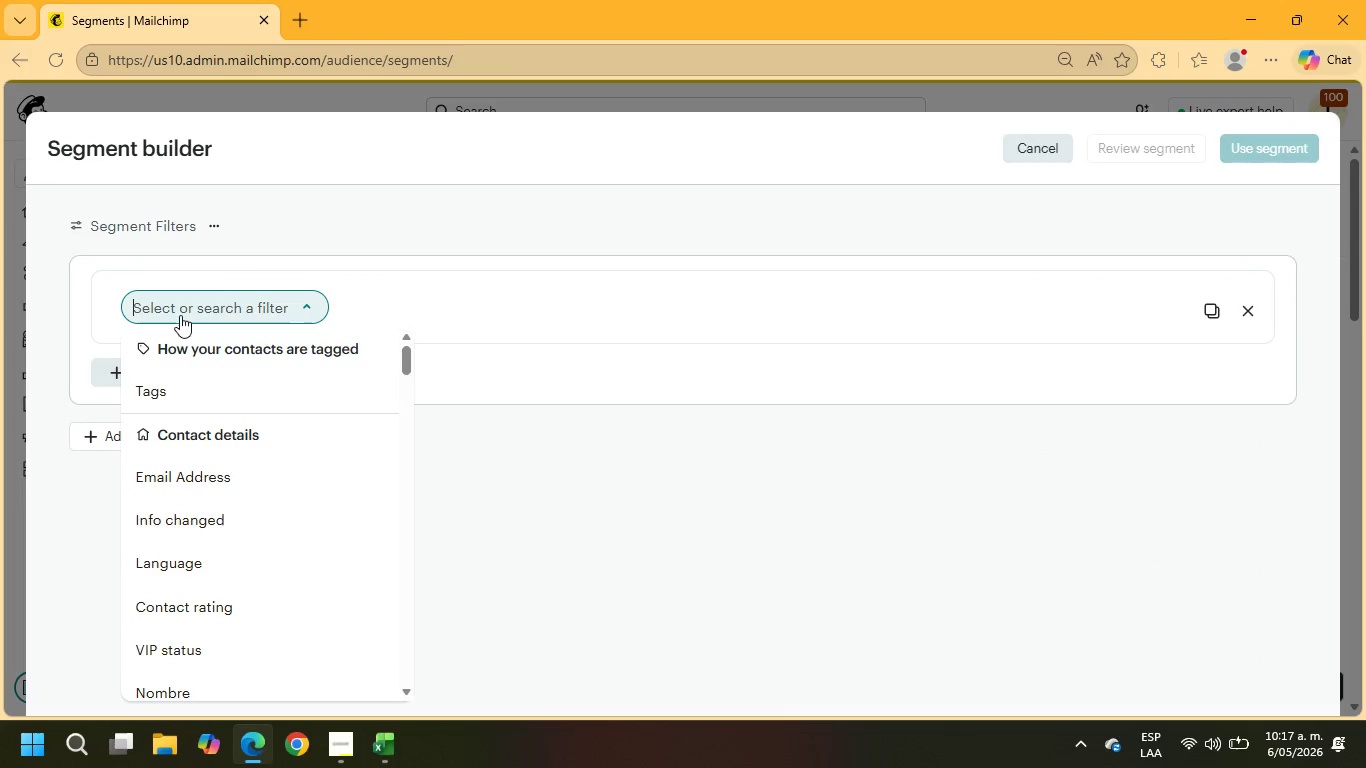 
type(the)
 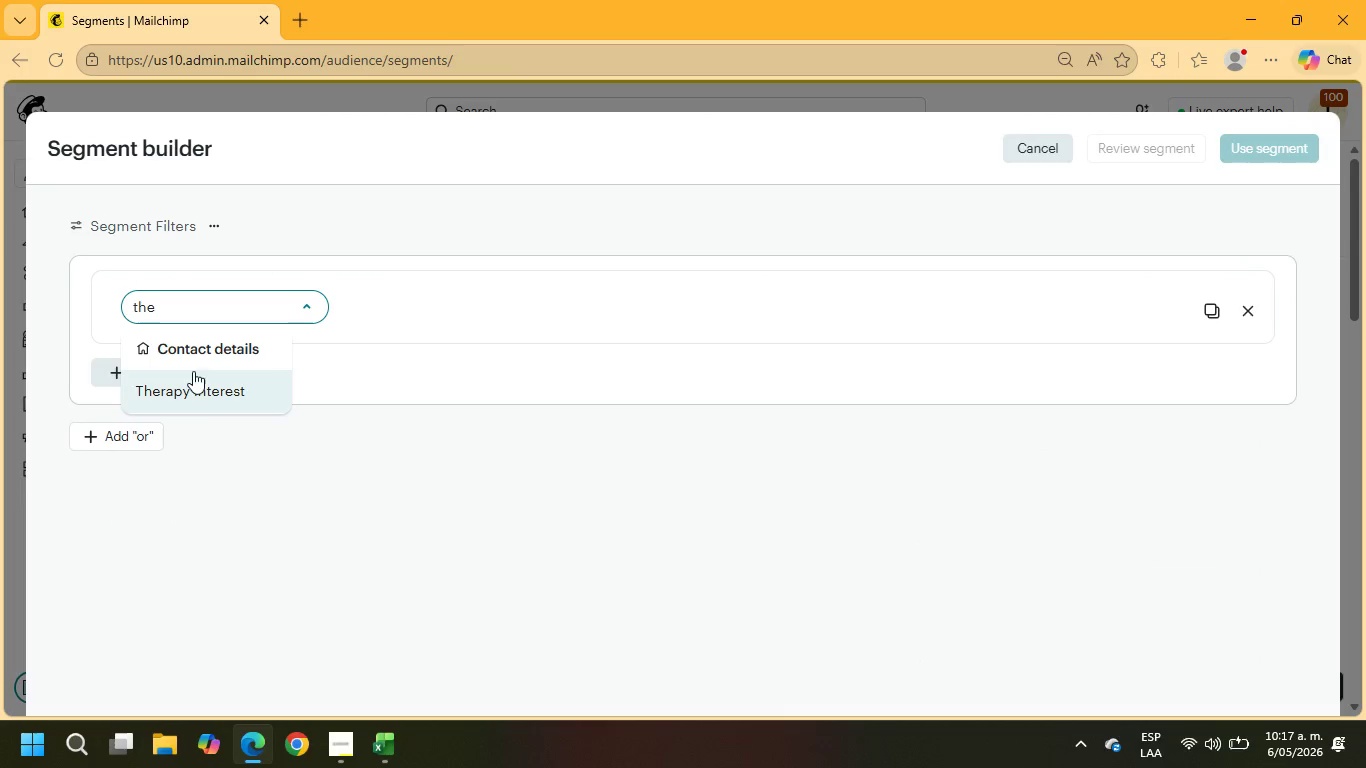 
left_click([205, 407])
 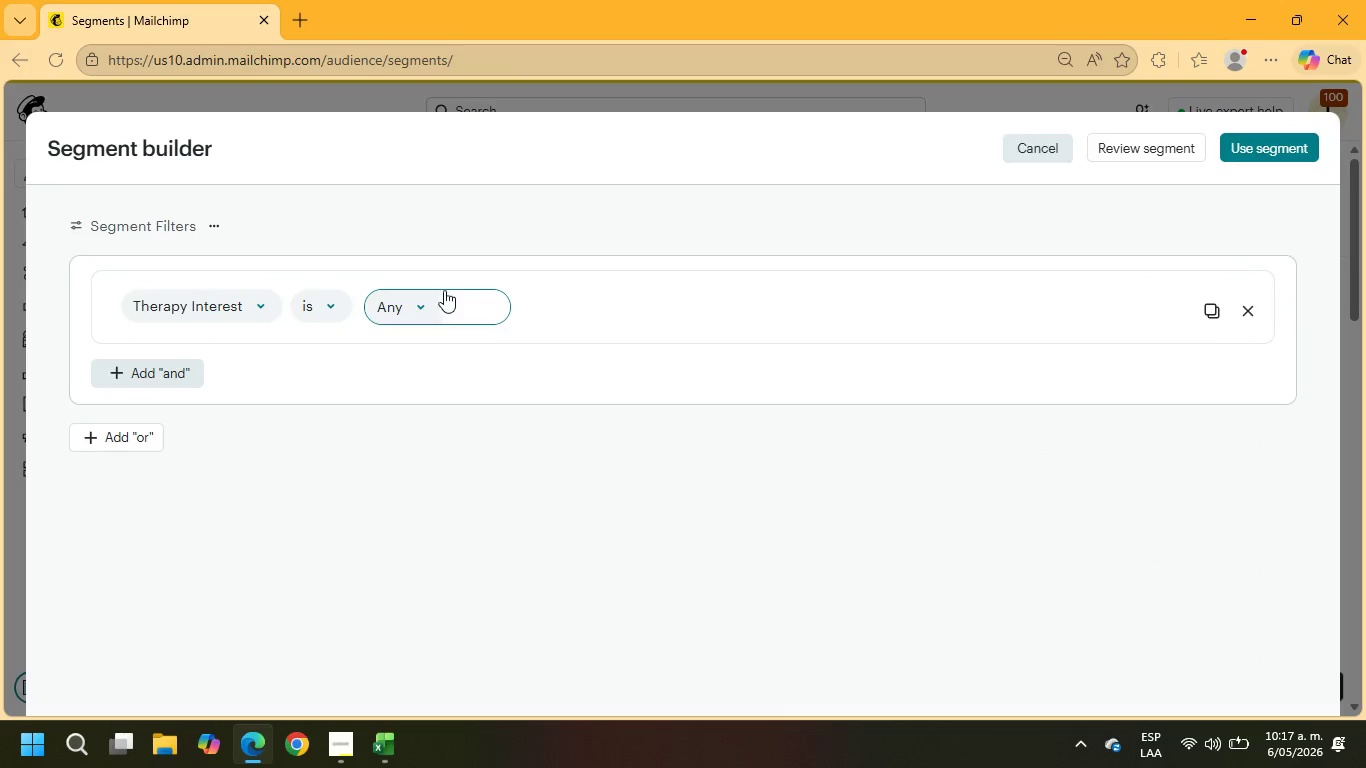 
left_click([432, 297])
 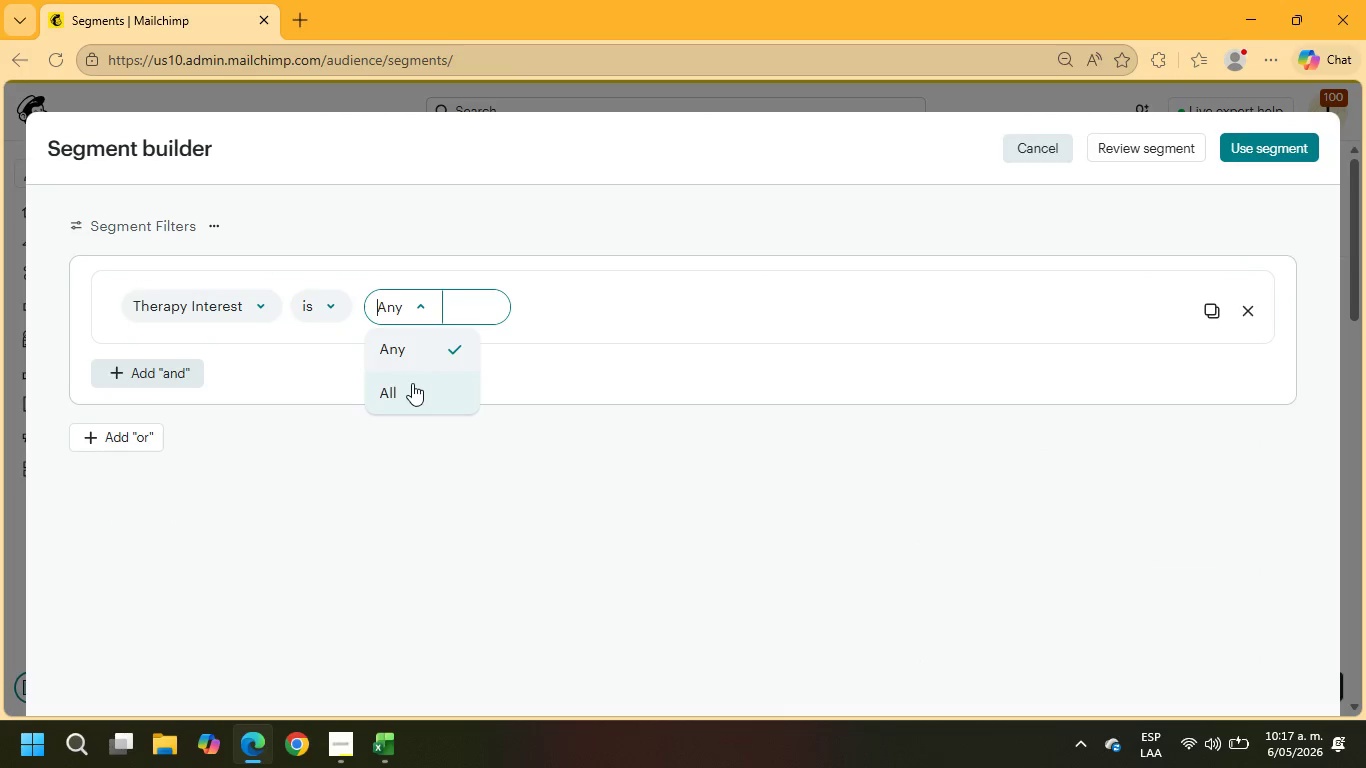 
left_click([407, 391])
 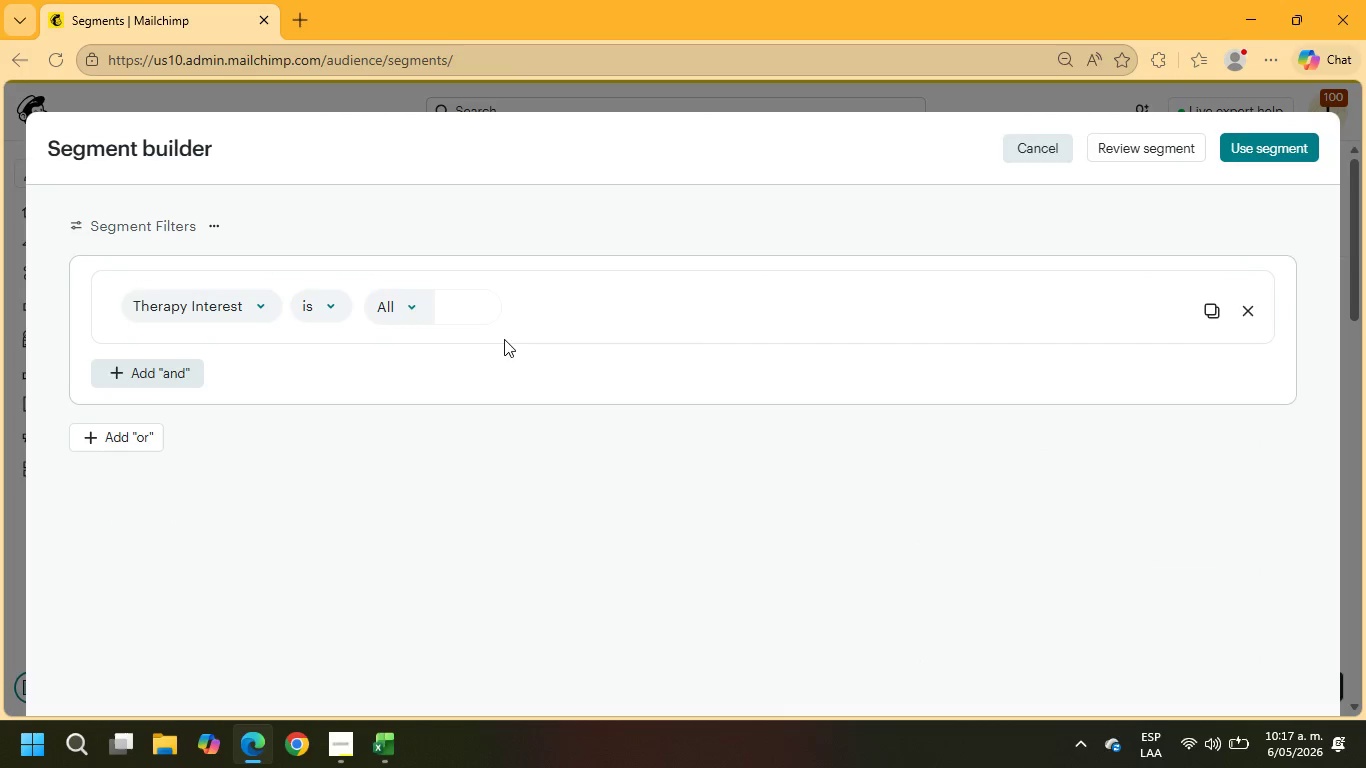 
left_click([460, 299])
 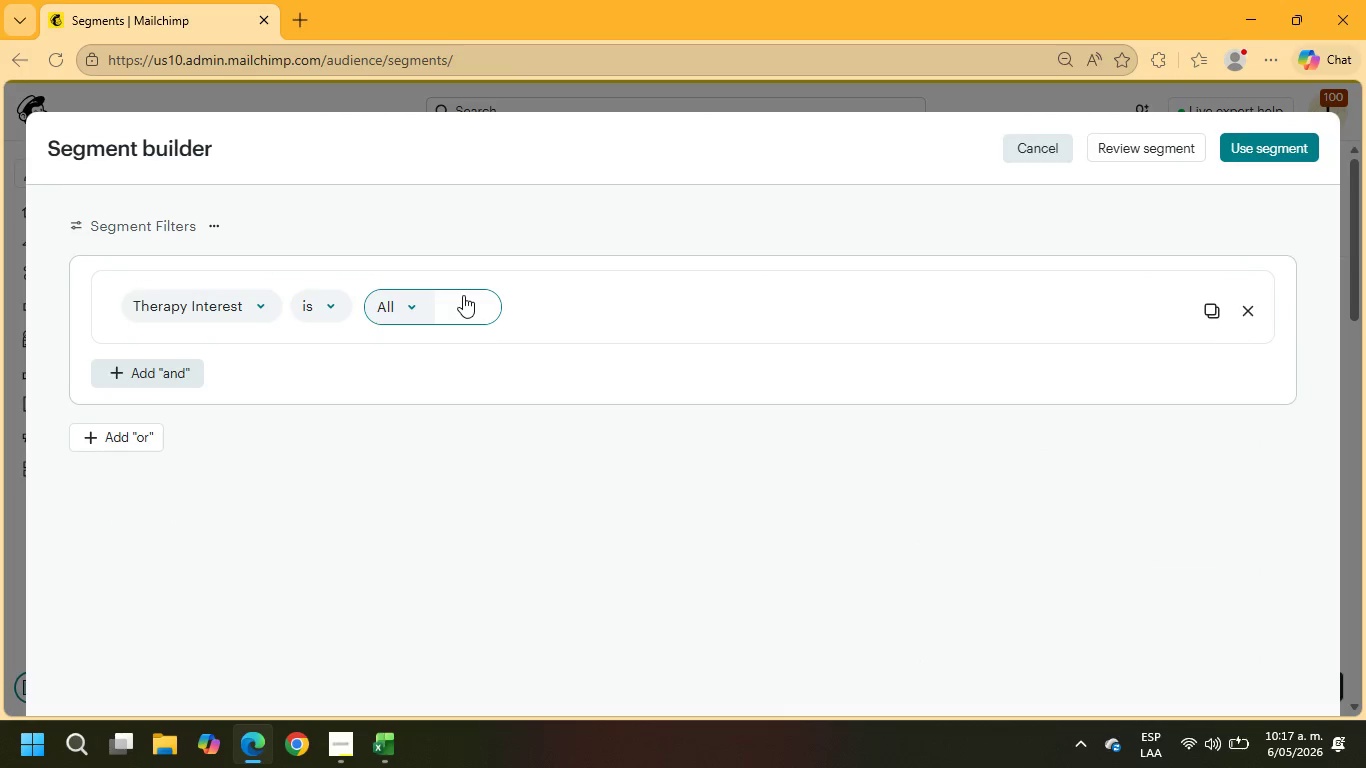 
type(Youth)
 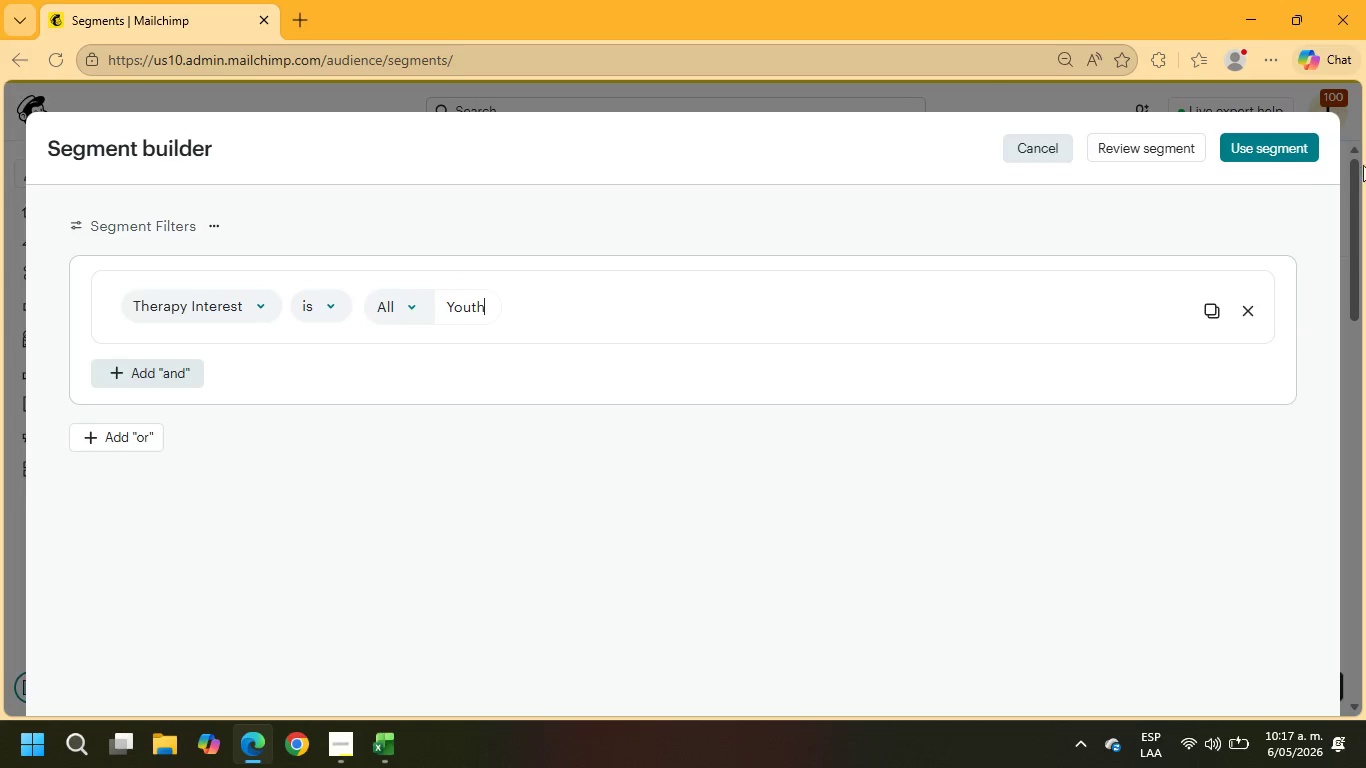 
left_click([1289, 153])
 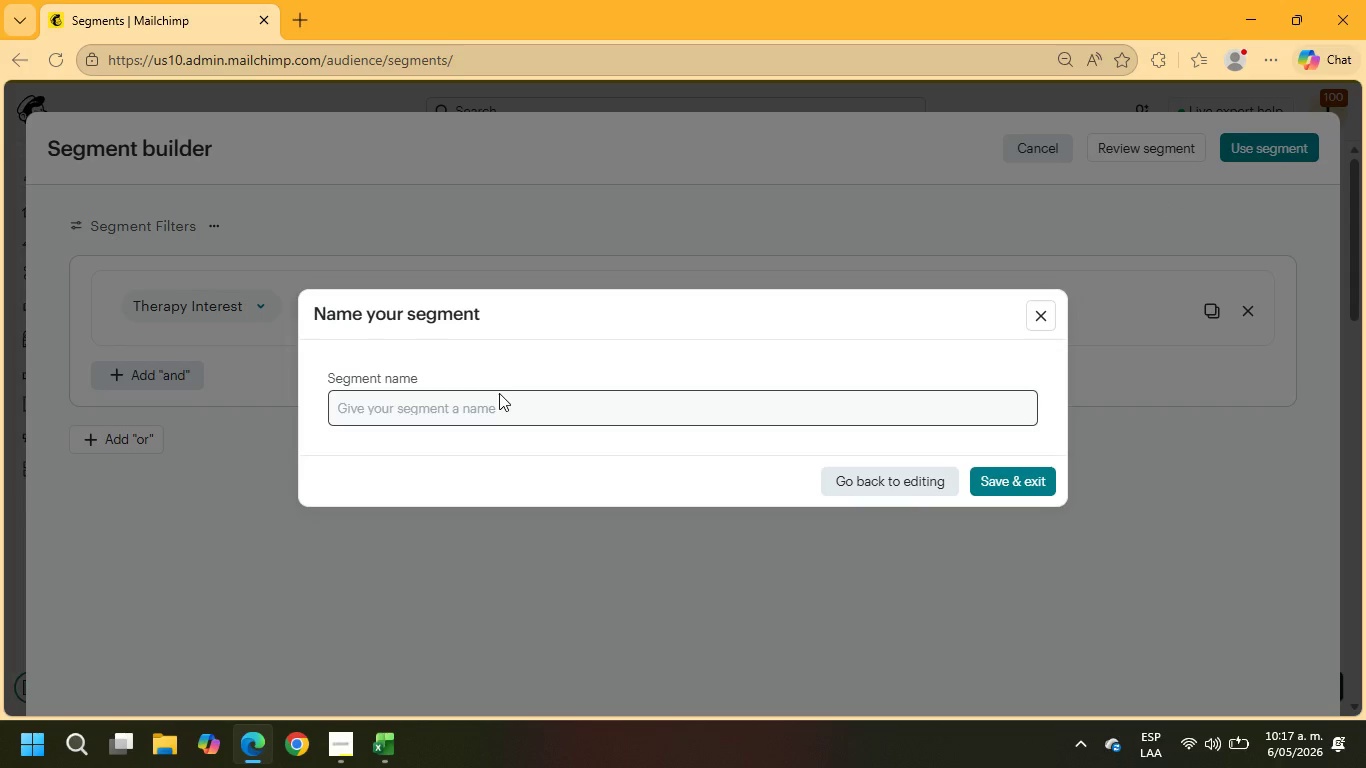 
left_click([489, 403])
 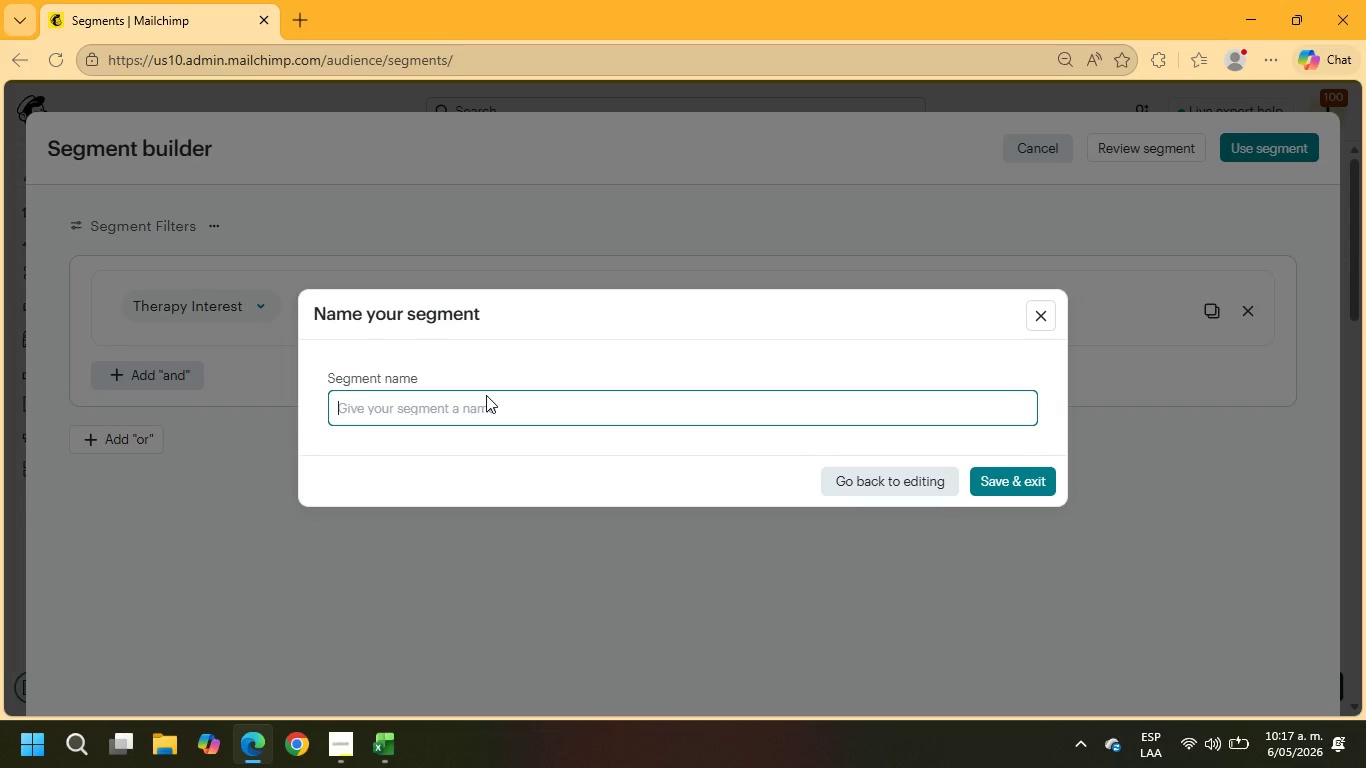 
type(_Youth)
key(Backspace)
key(Backspace)
key(Backspace)
key(Backspace)
key(Backspace)
key(Backspace)
type(Youth Te)
key(Backspace)
type(herapy Leads)
 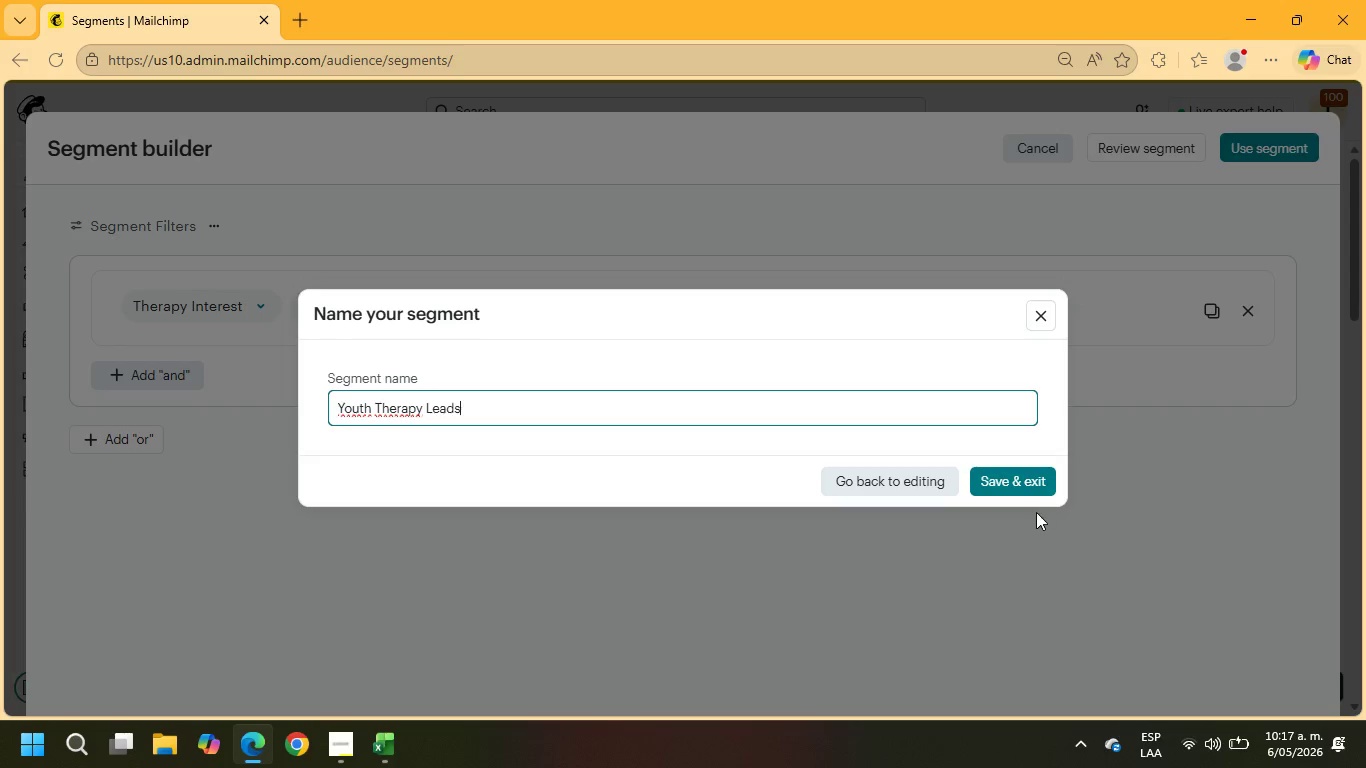 
left_click([1022, 483])
 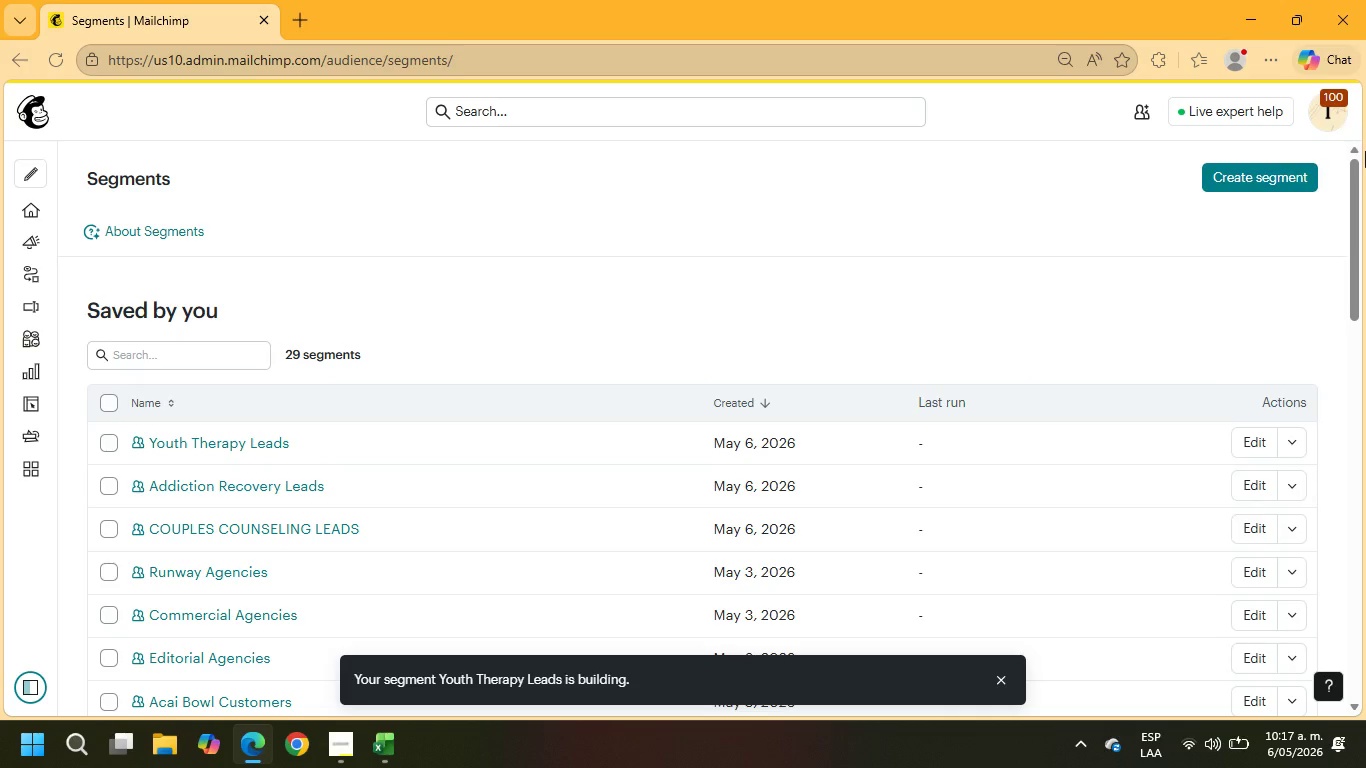 
left_click([1296, 169])
 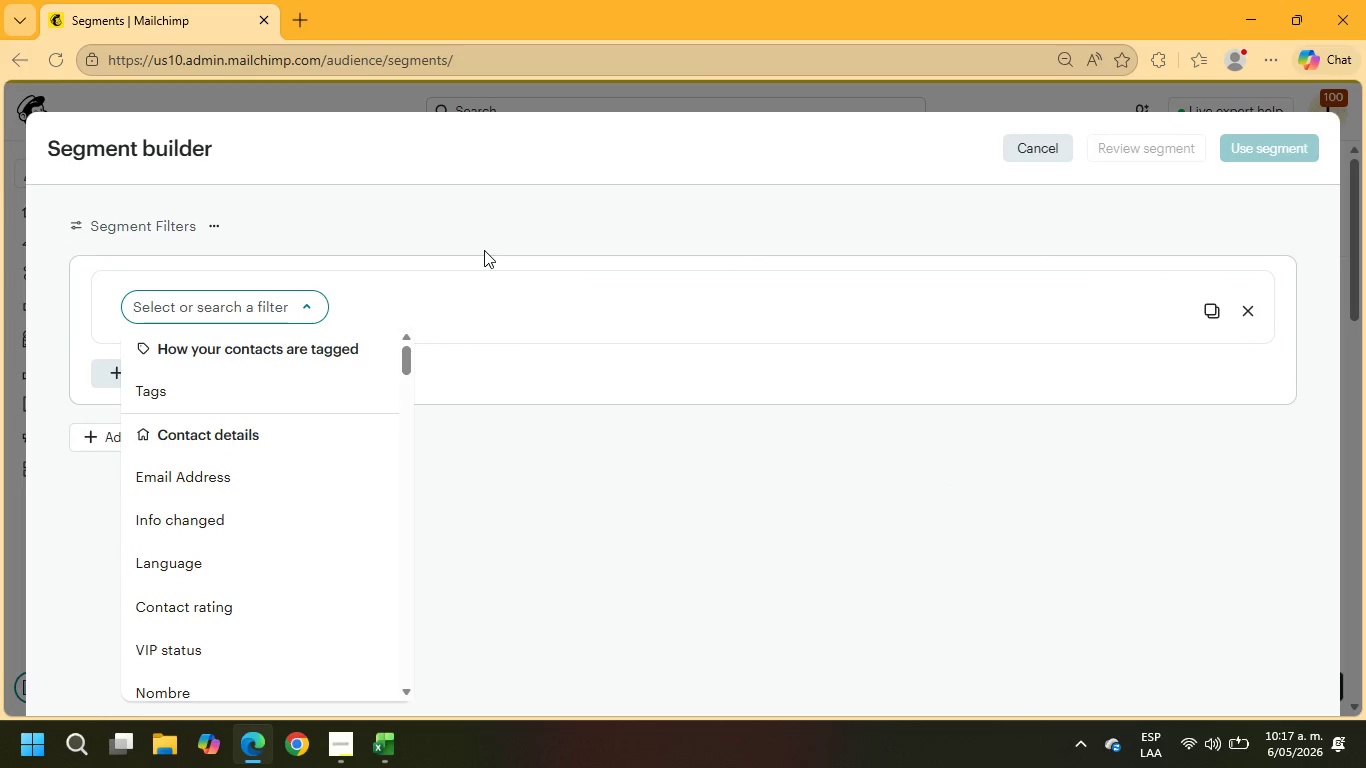 
type(ther)
 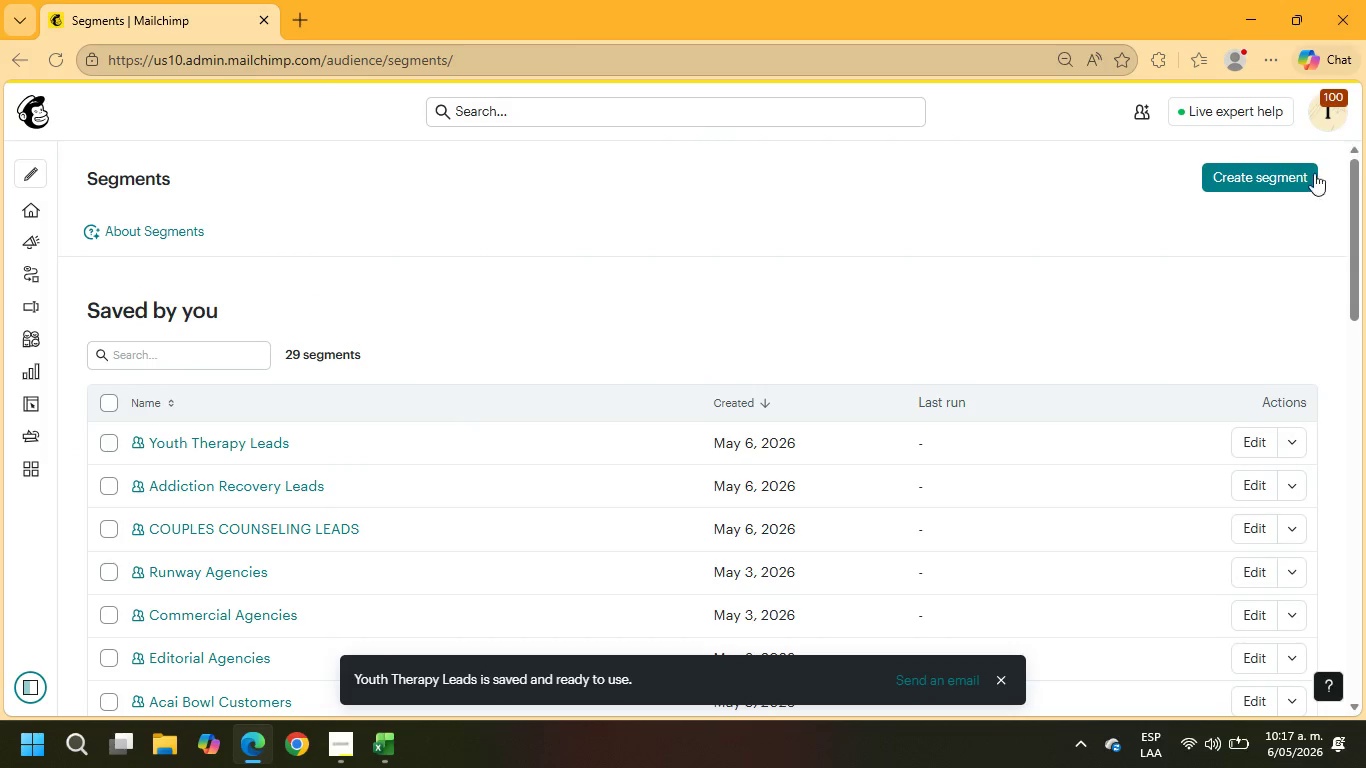 
left_click([1256, 174])
 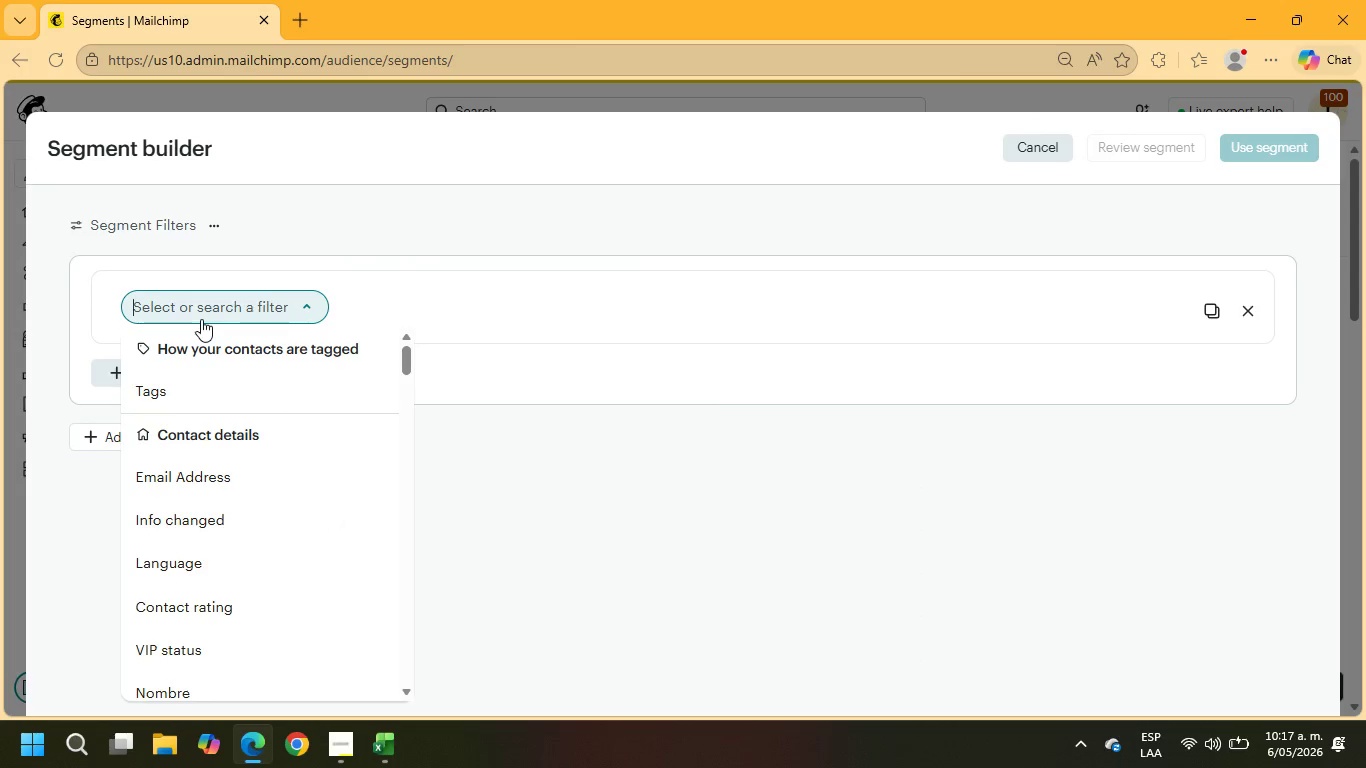 
type(ther)
 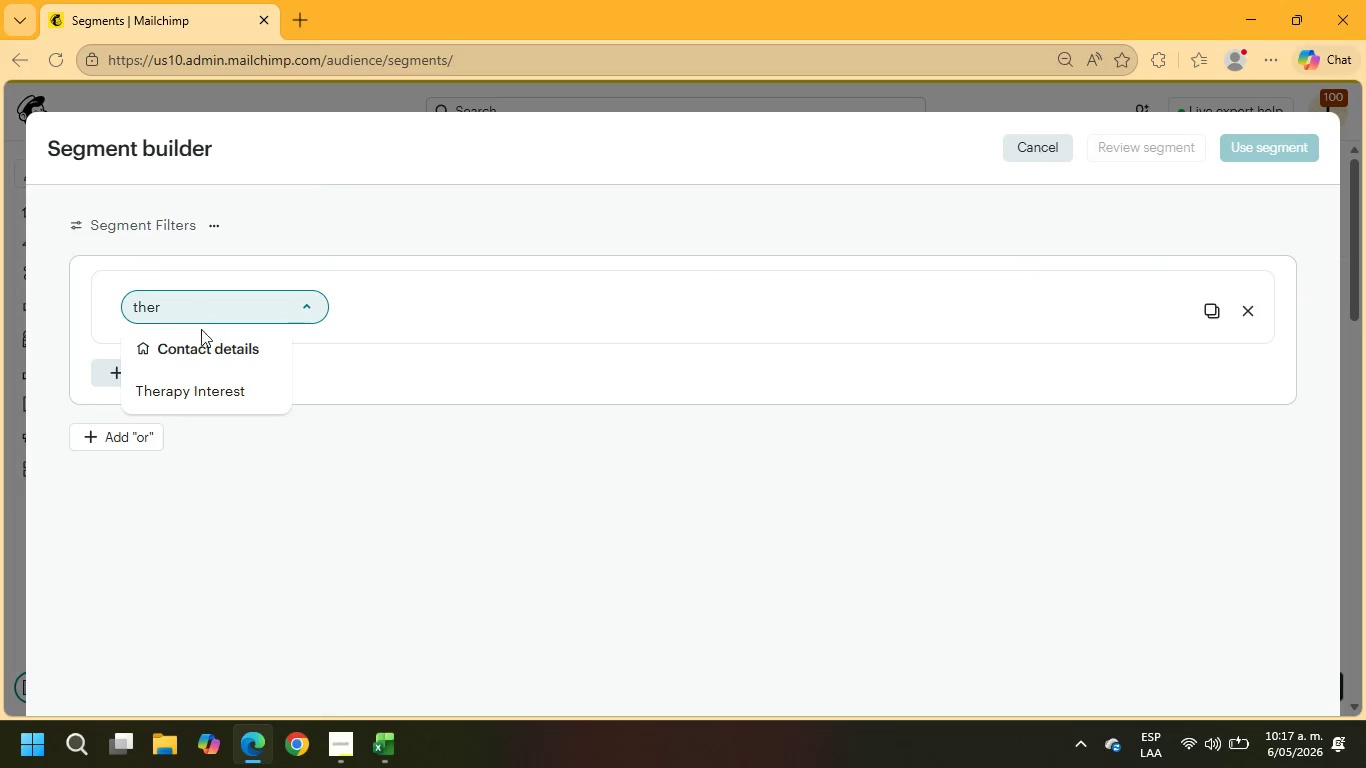 
key(A)
 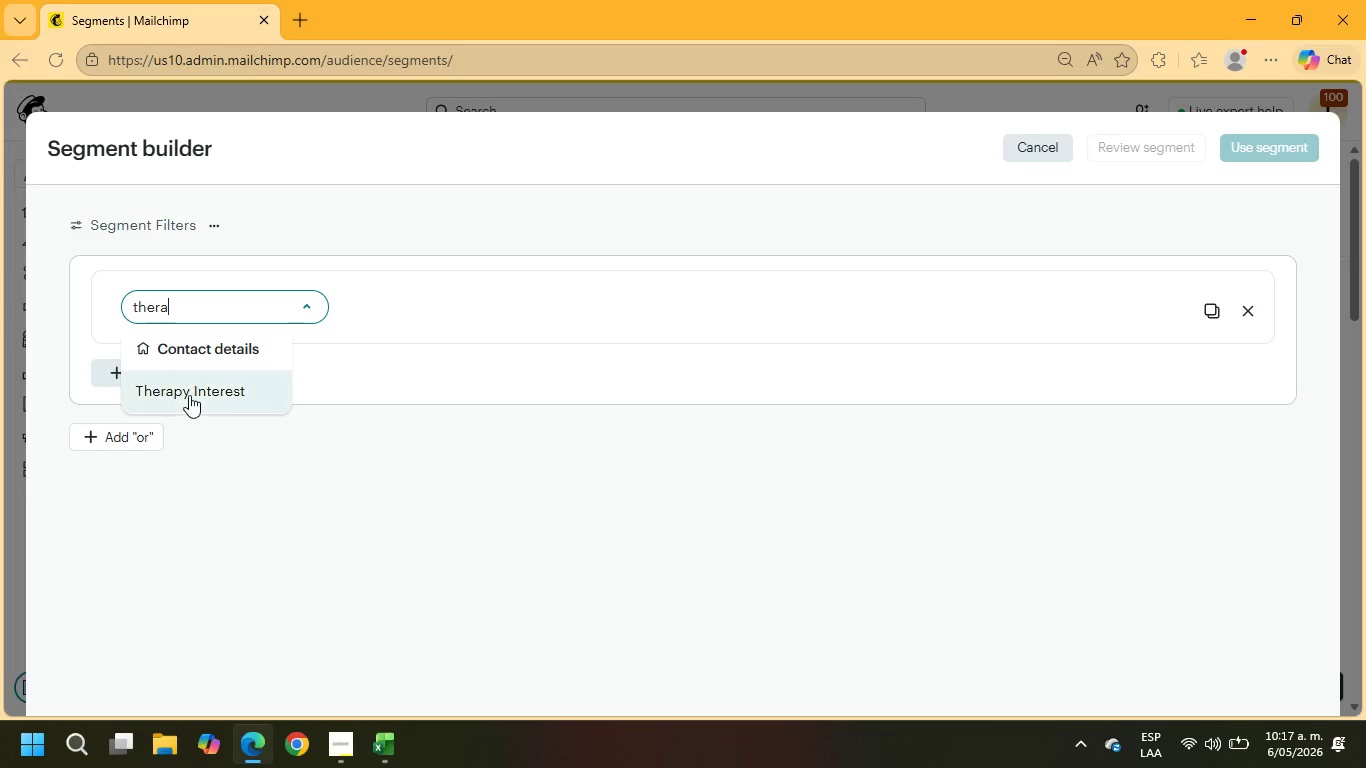 
left_click([188, 388])
 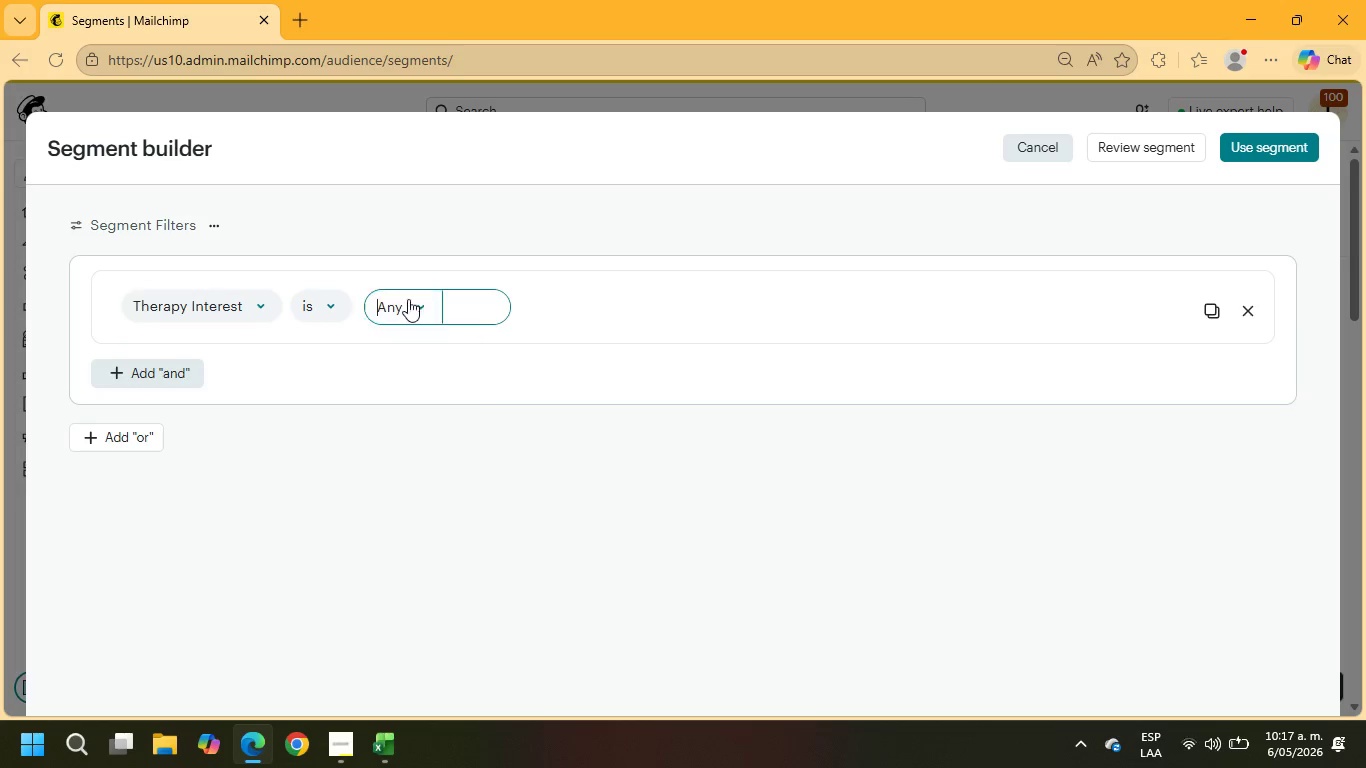 
left_click([408, 393])
 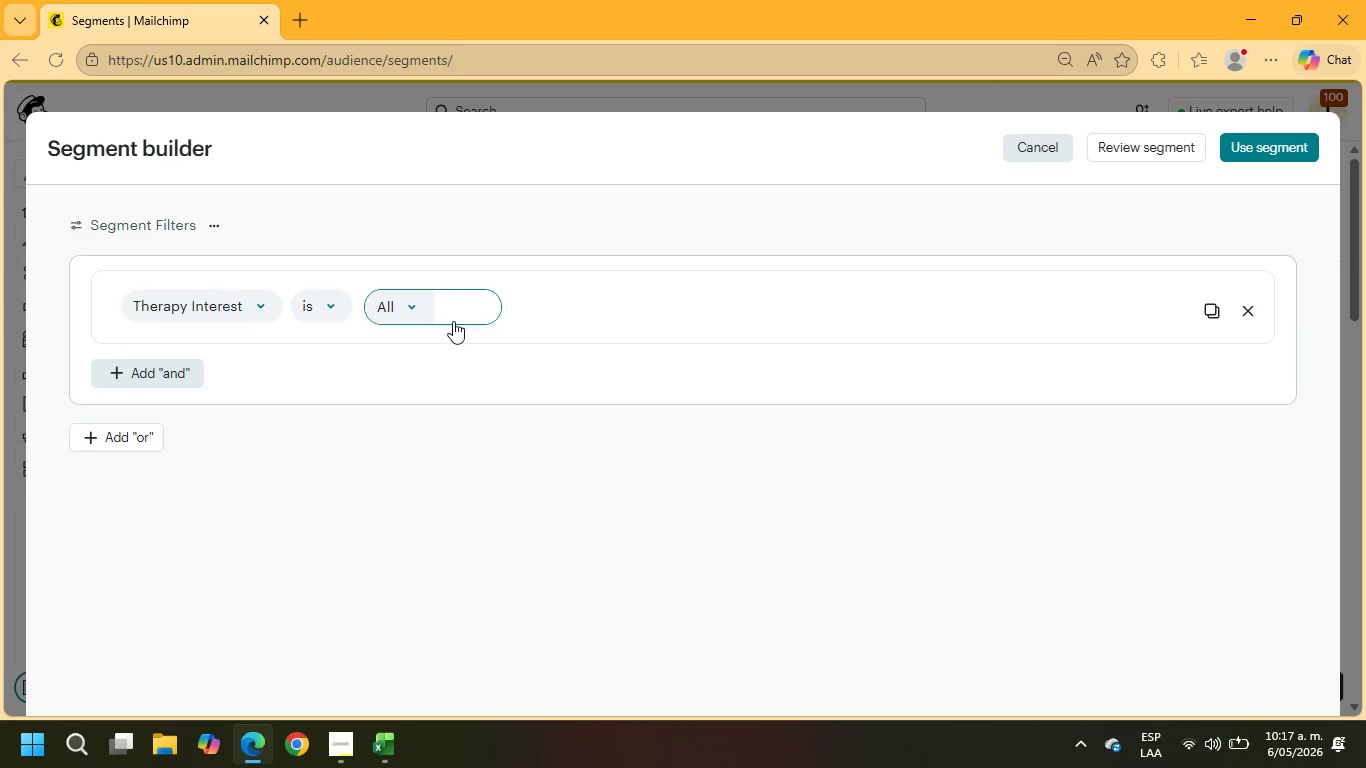 
left_click([453, 309])
 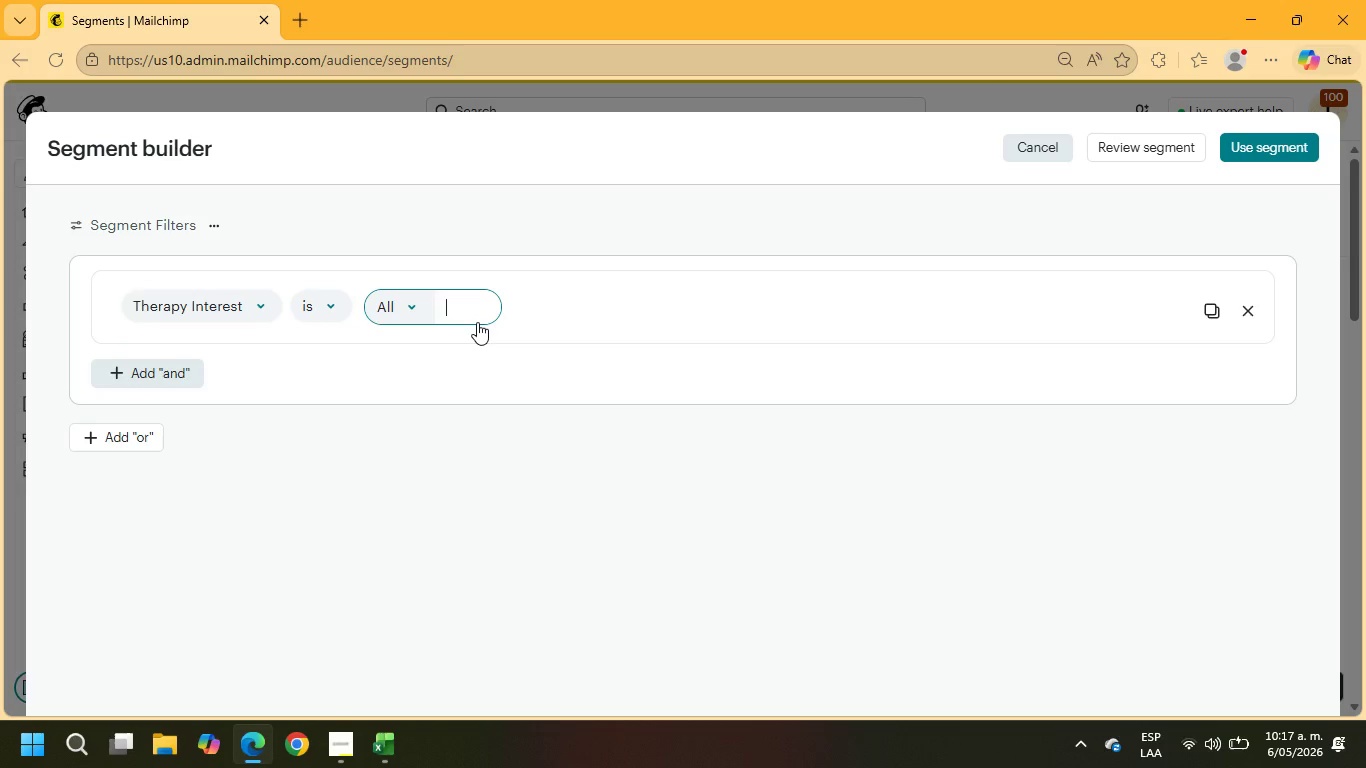 
type(Career)
 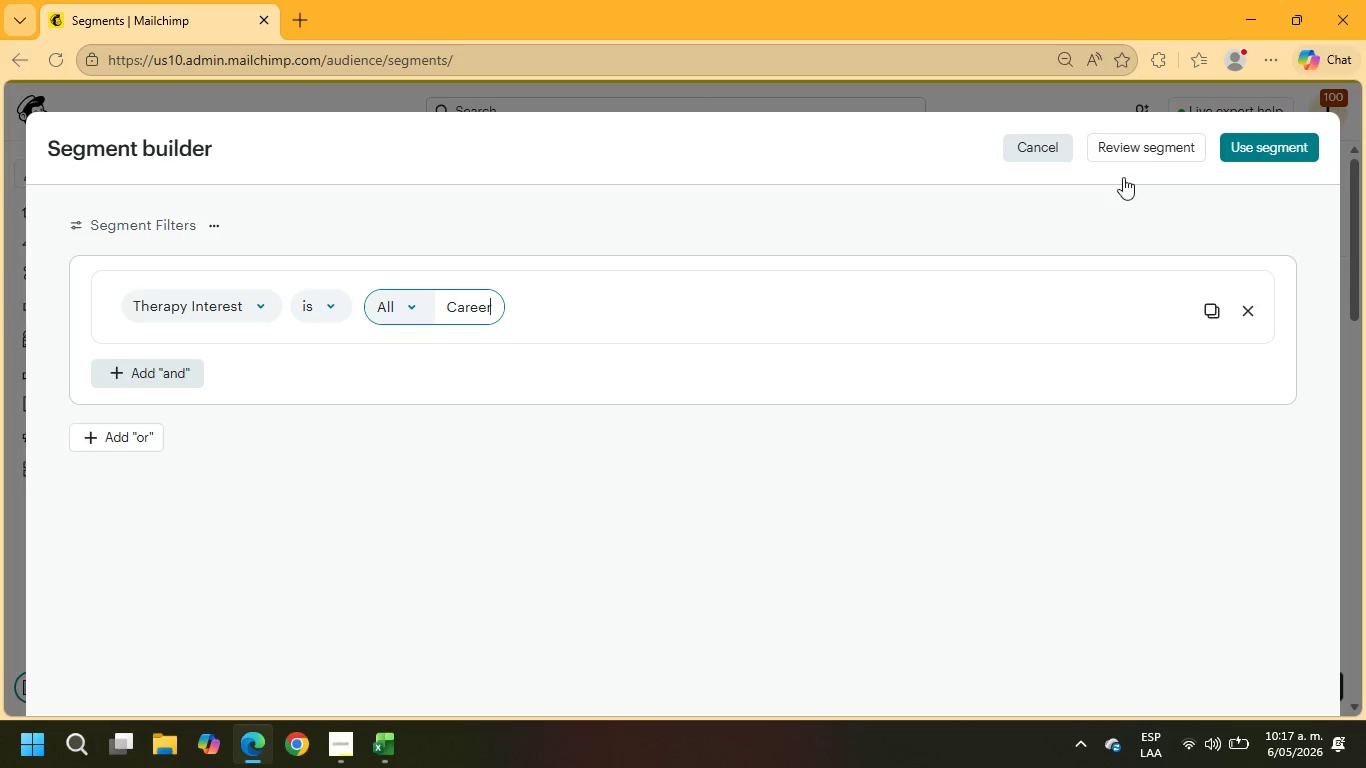 
left_click([1146, 138])
 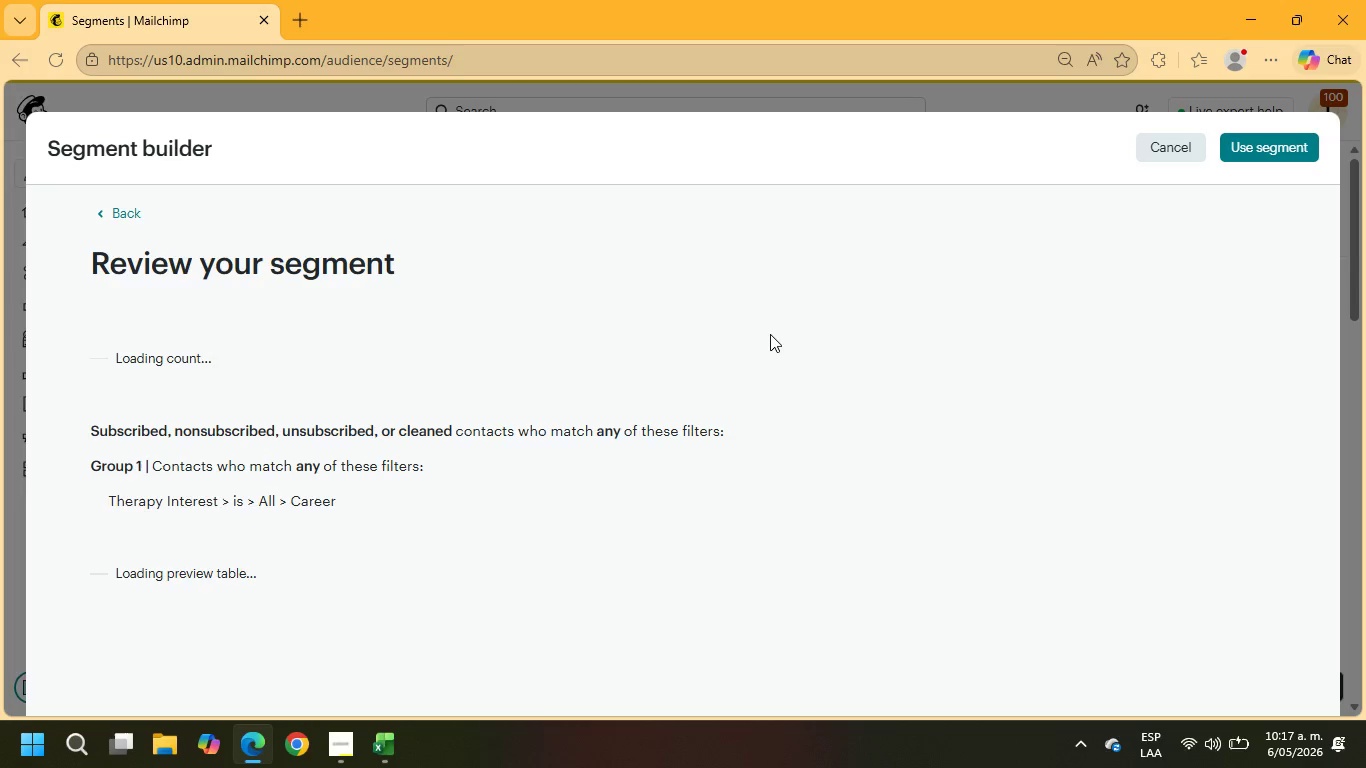 
scroll: coordinate [767, 366], scroll_direction: down, amount: 2.0
 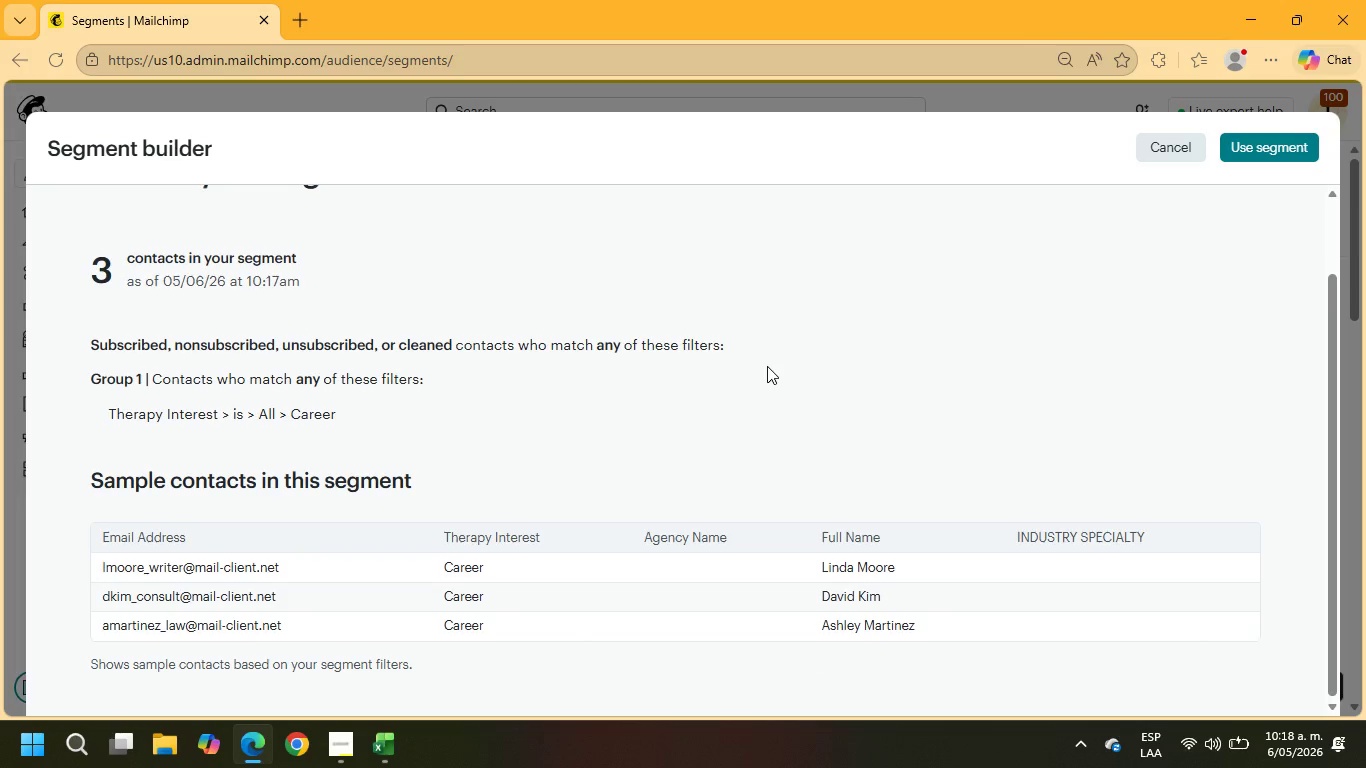 
scroll: coordinate [804, 352], scroll_direction: up, amount: 5.0
 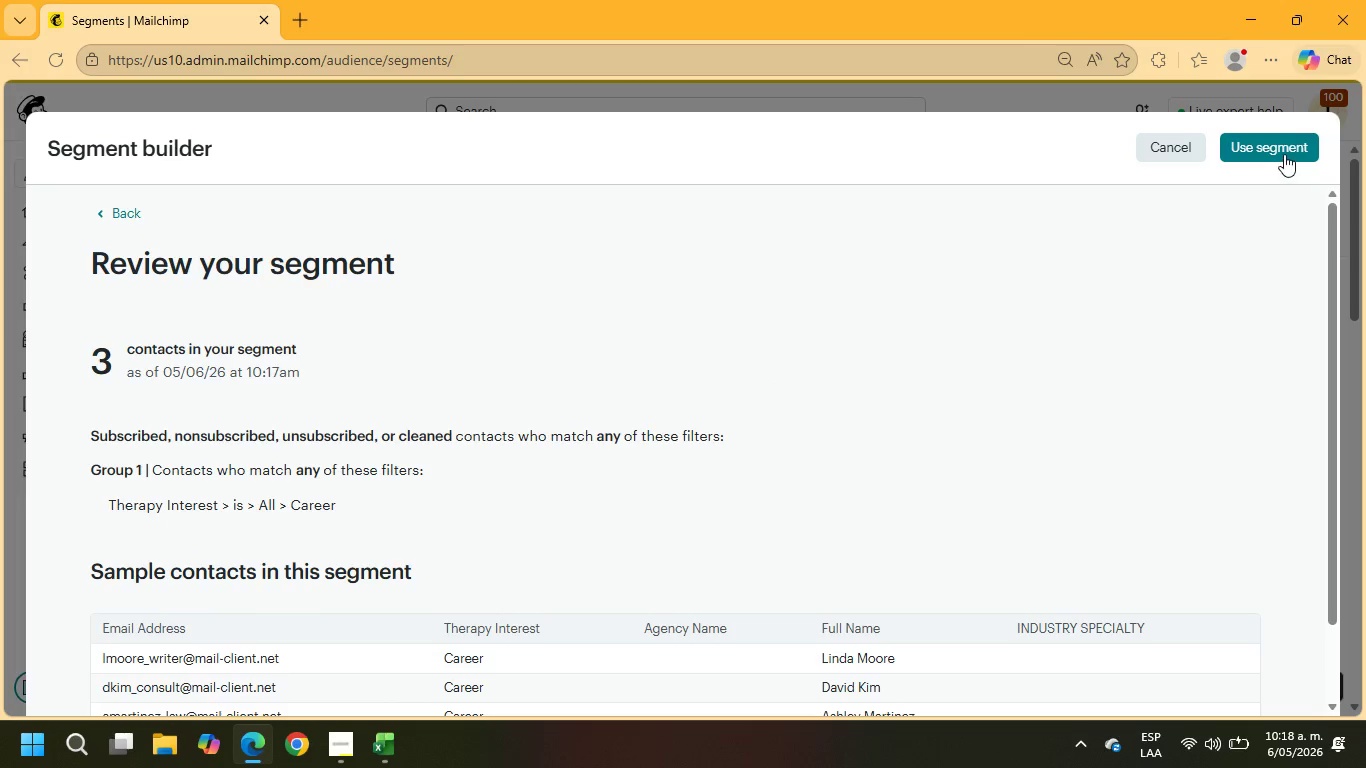 
left_click([1284, 153])
 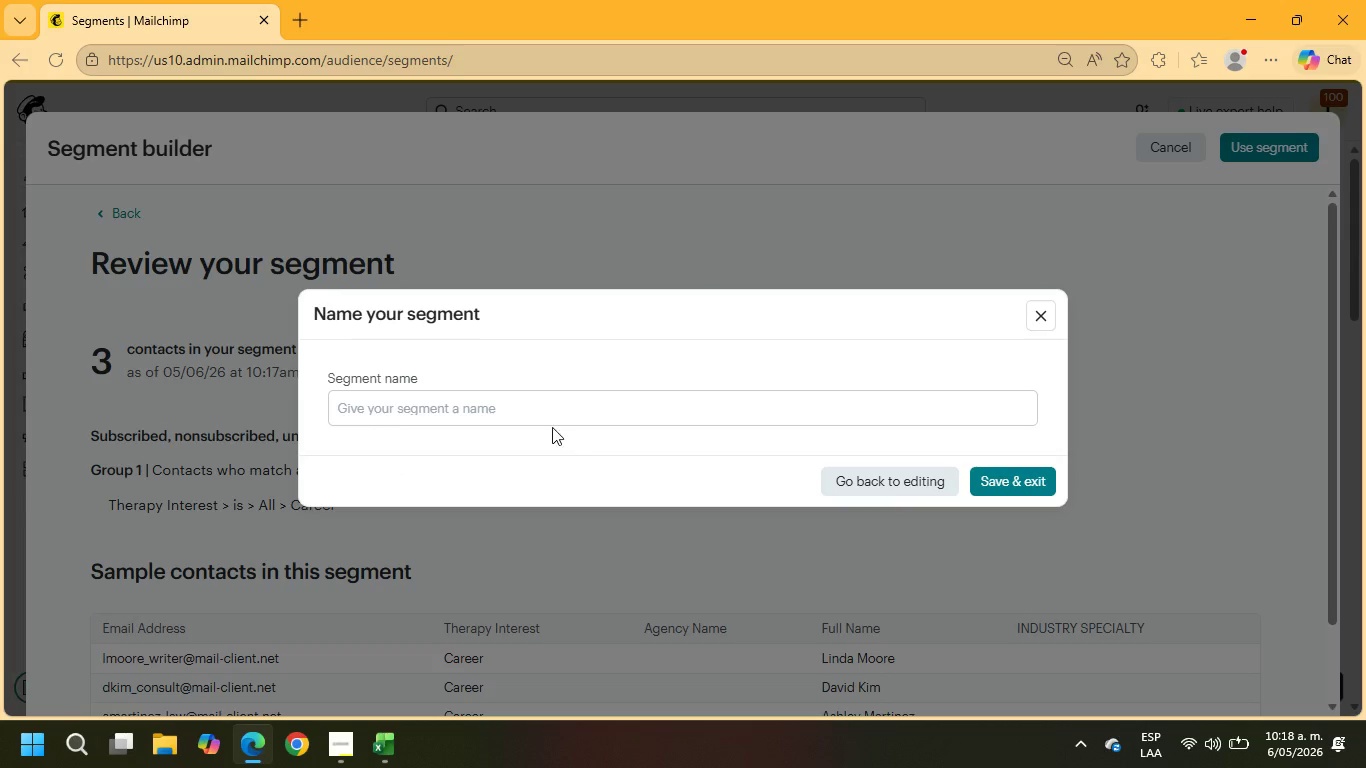 
left_click([545, 405])
 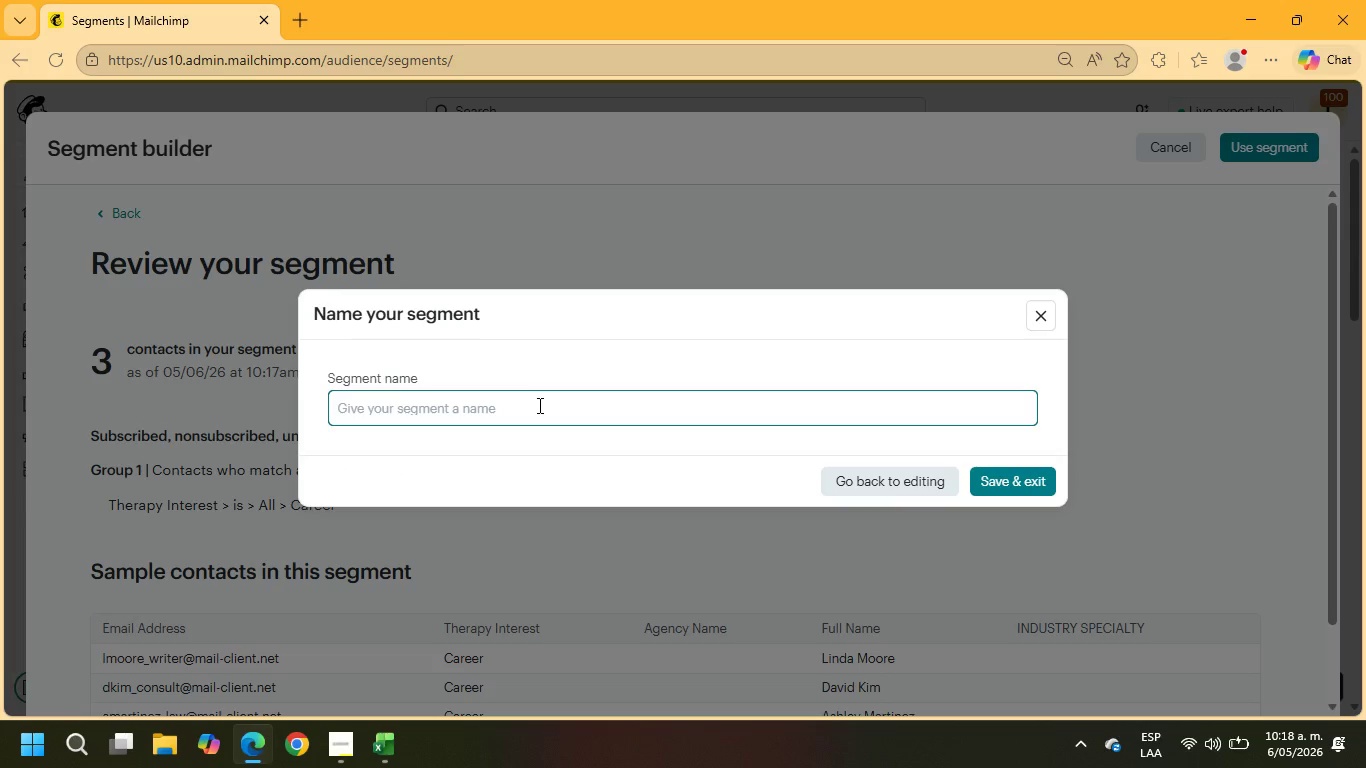 
type(Career Counseling Leads)
 